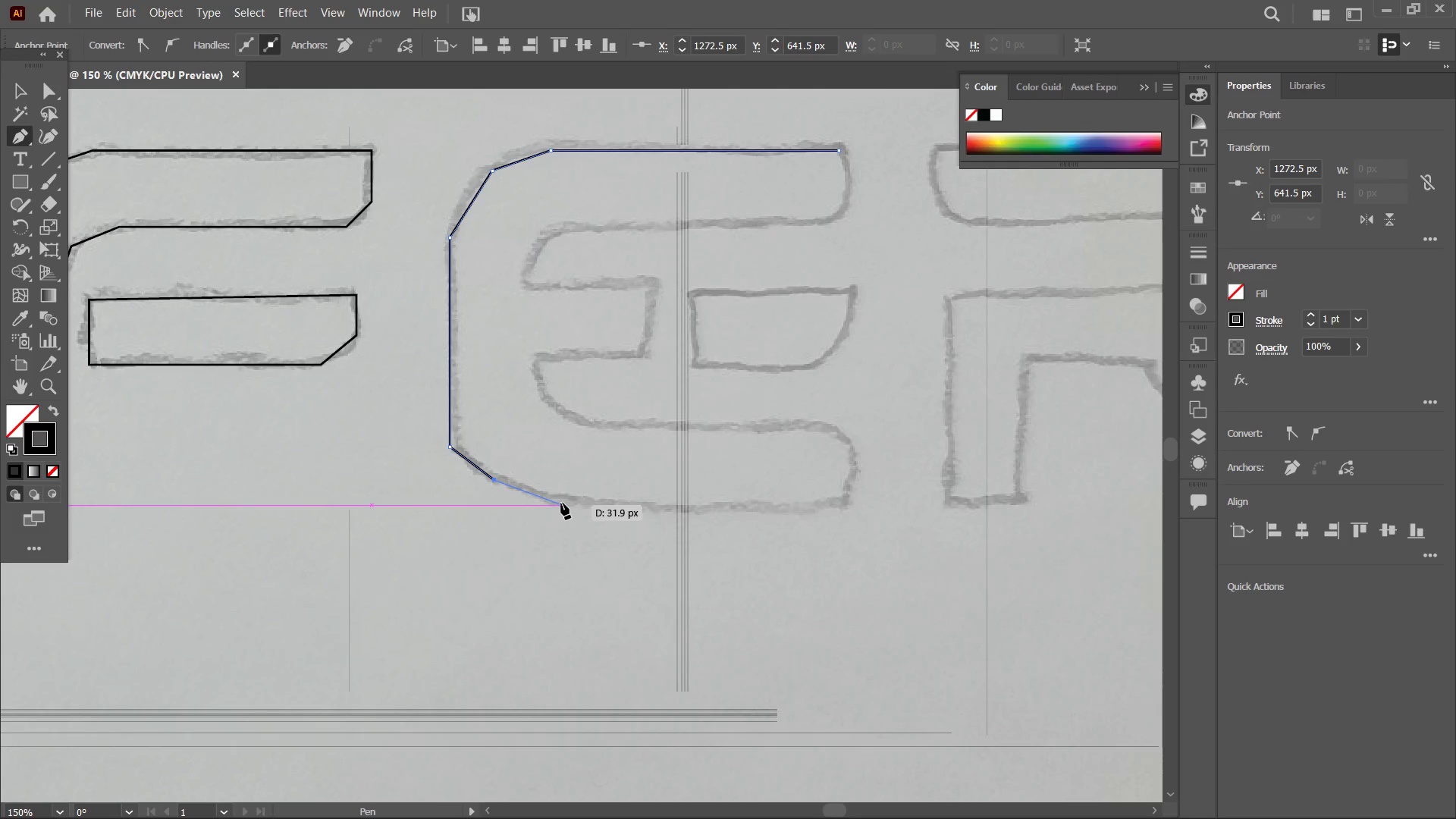 
left_click([561, 503])
 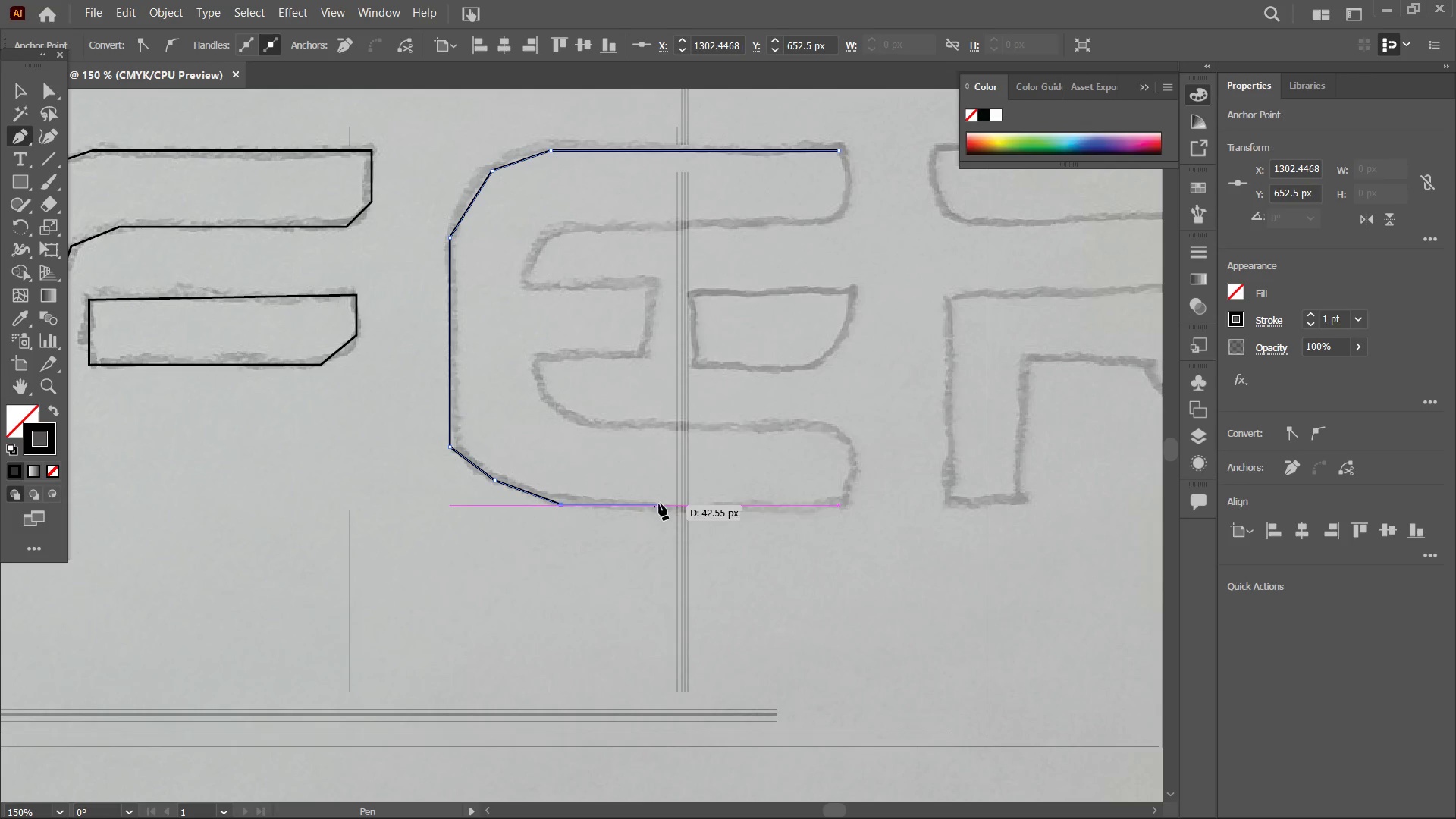 
hold_key(key=ShiftLeft, duration=2.5)
left_click([809, 513])
 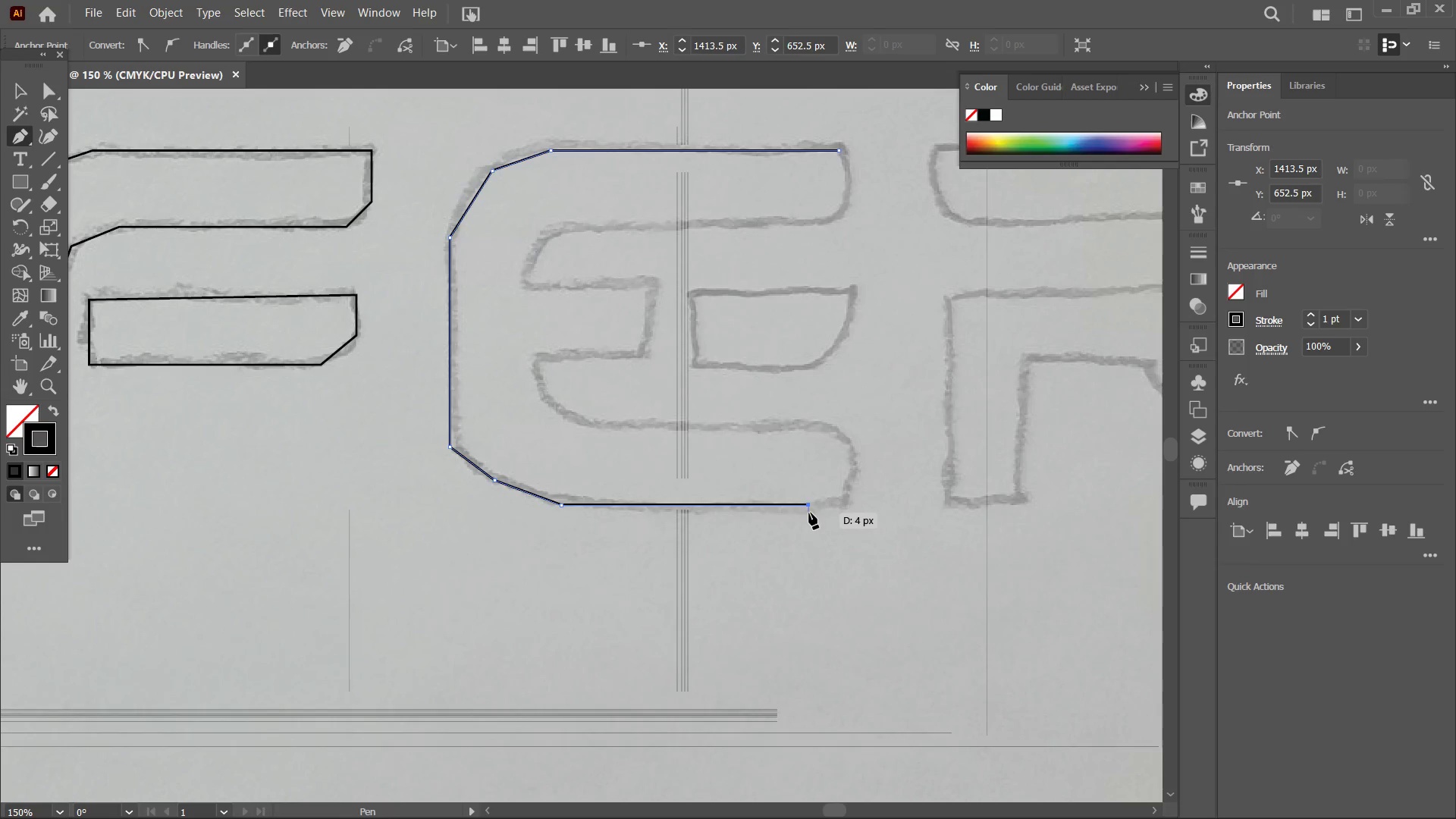 
key(Control+Z)
 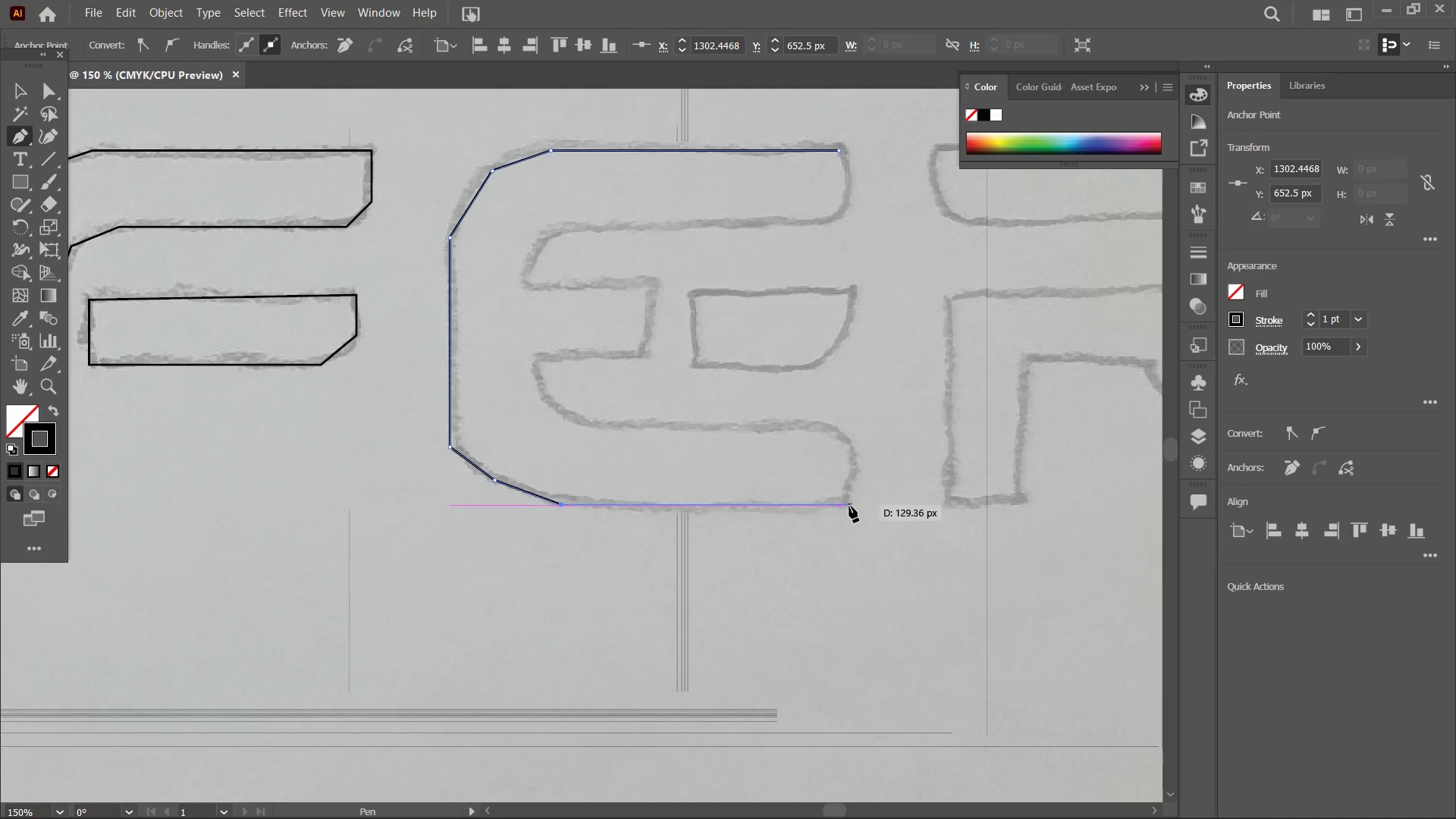 
hold_key(key=ShiftLeft, duration=5.25)
left_click([849, 506])
 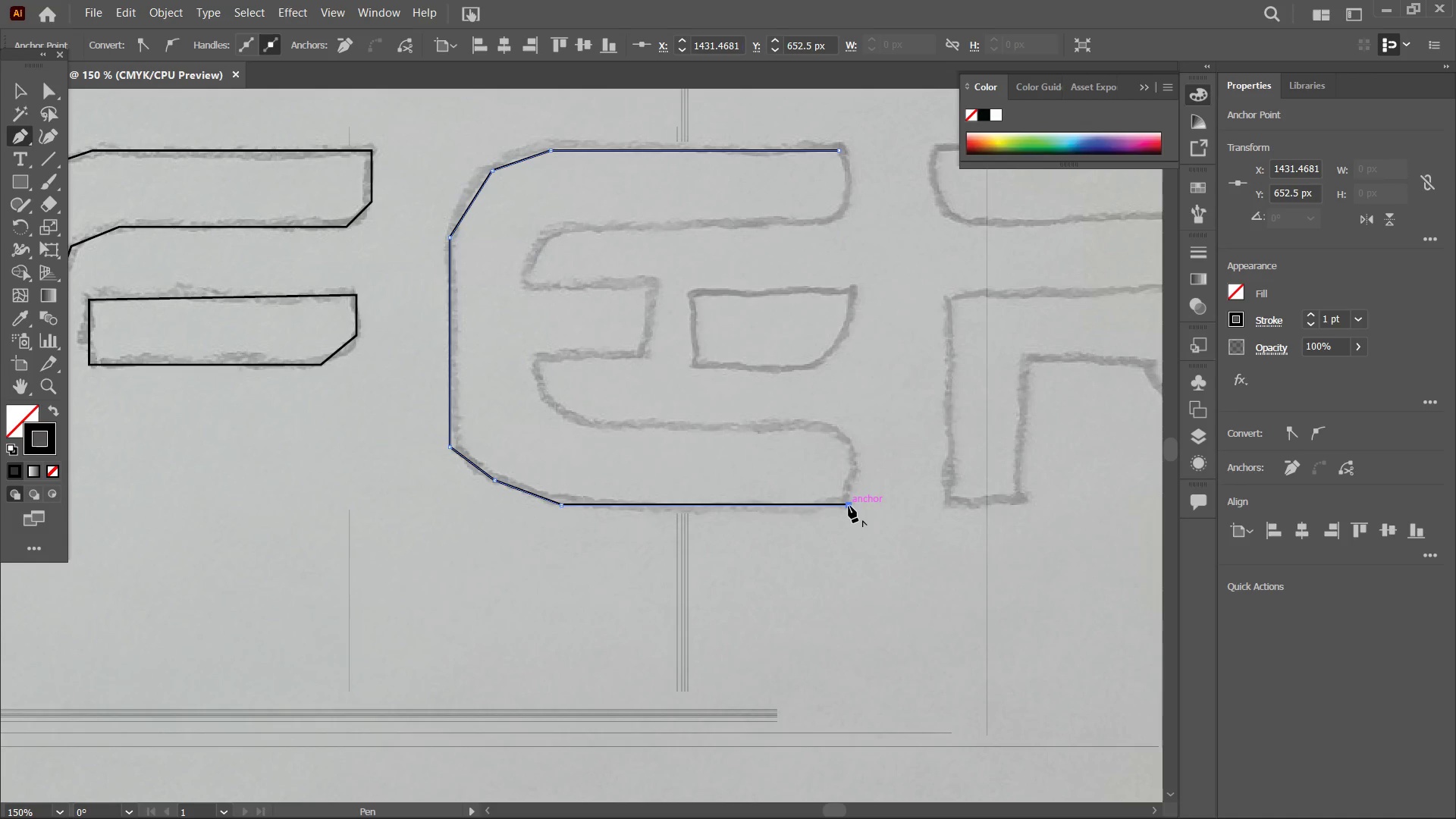 
wait(7.45)
 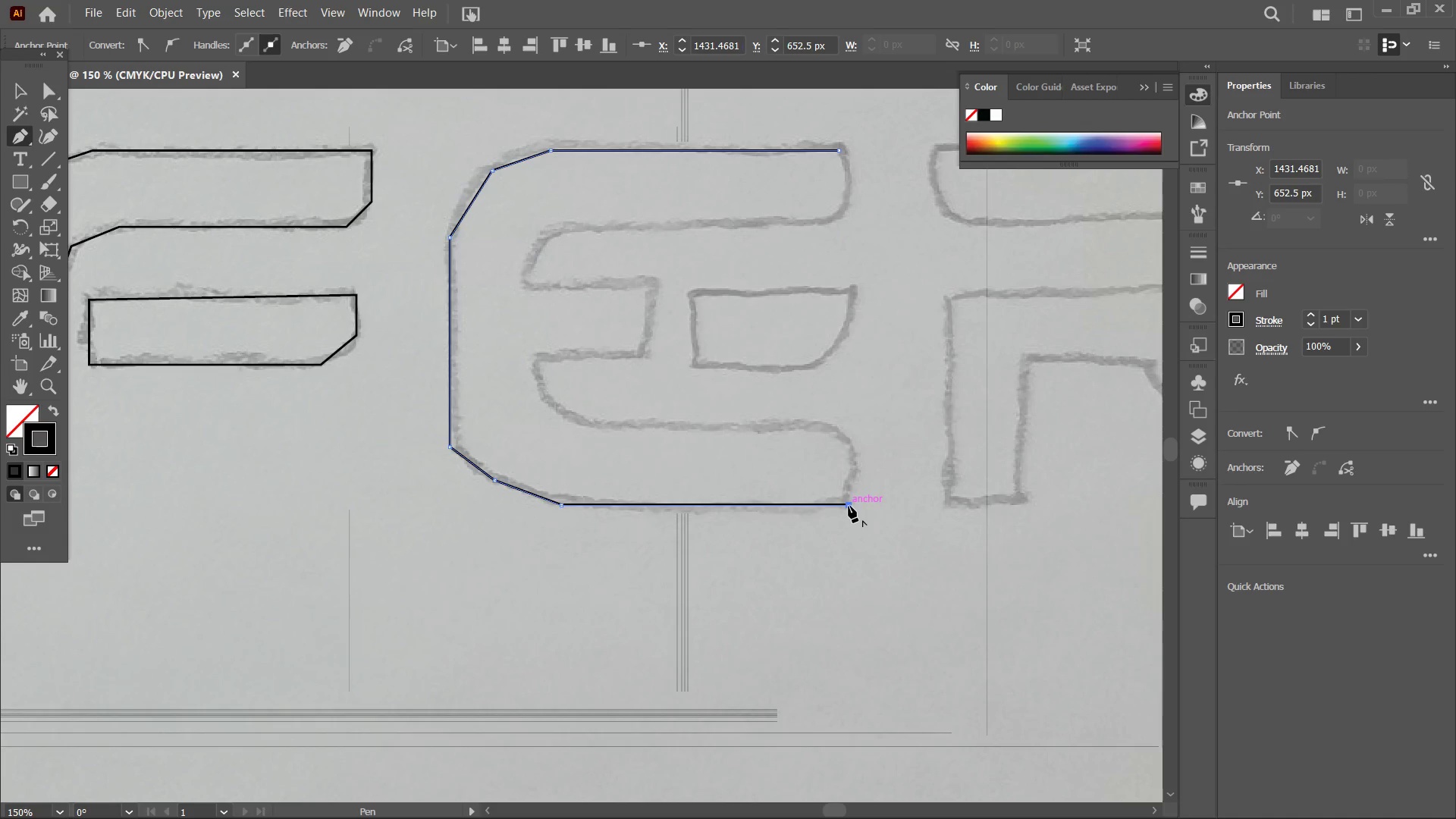 
left_click([816, 420])
 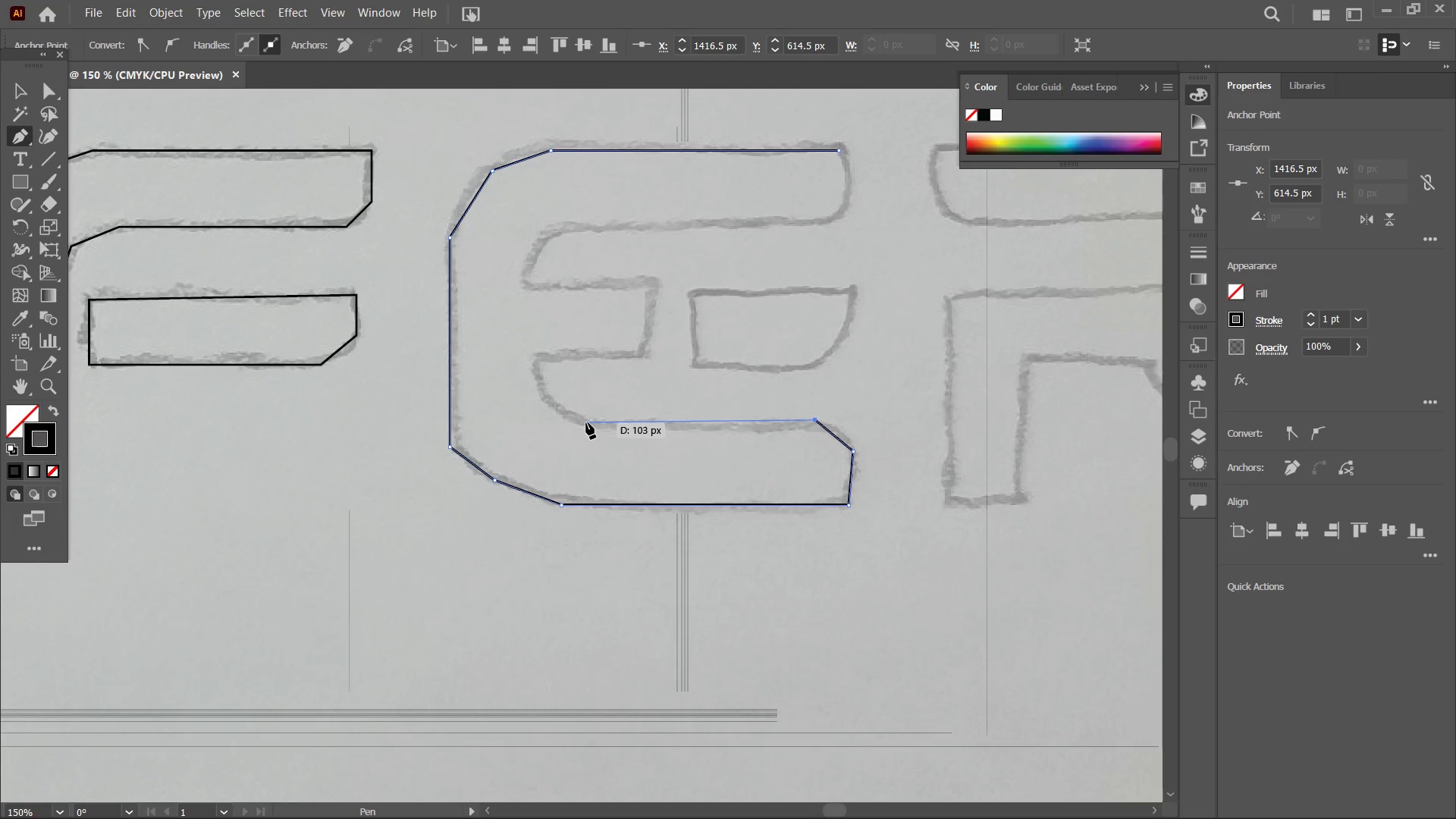 
left_click([586, 422])
 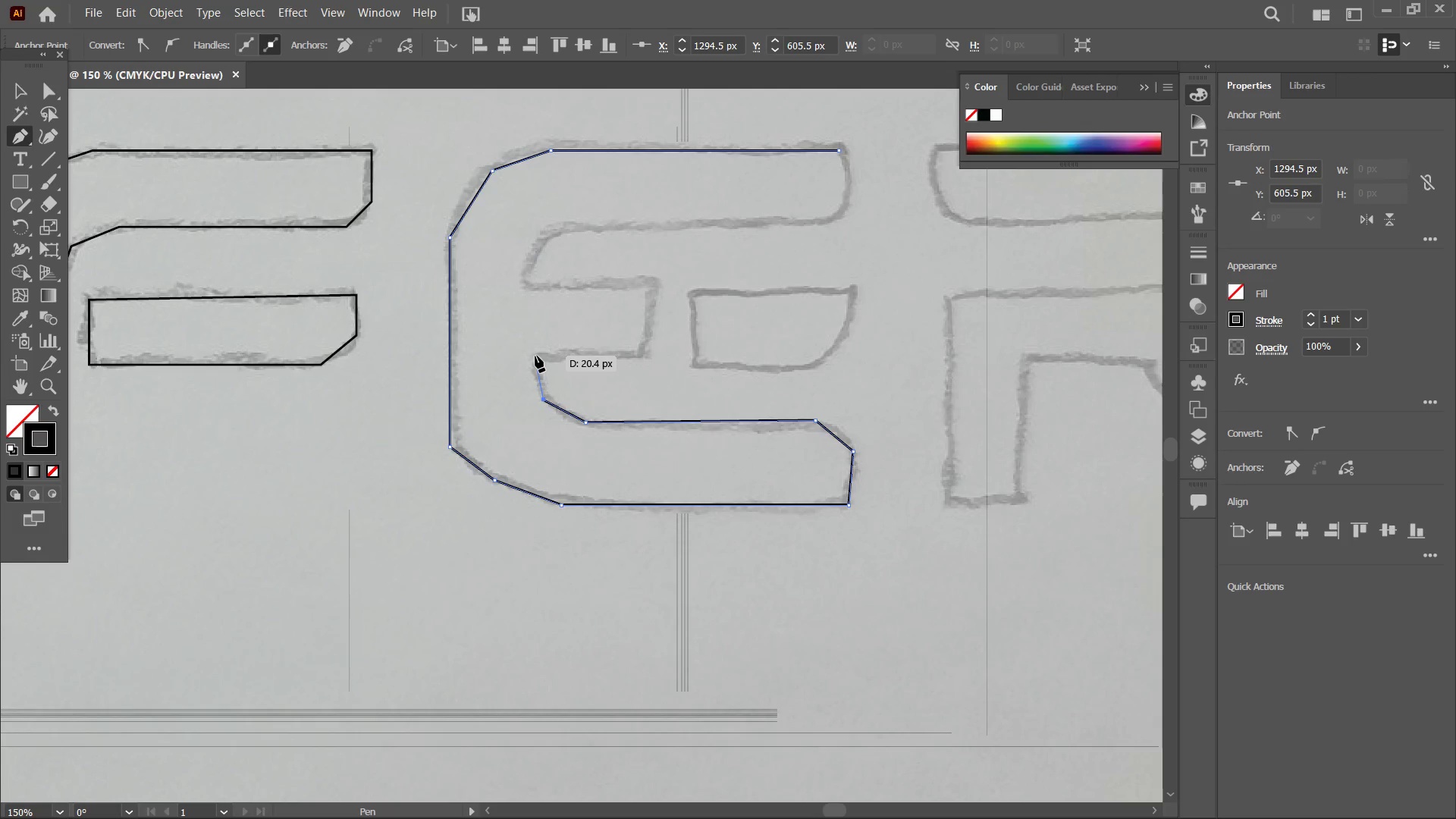 
left_click([538, 355])
 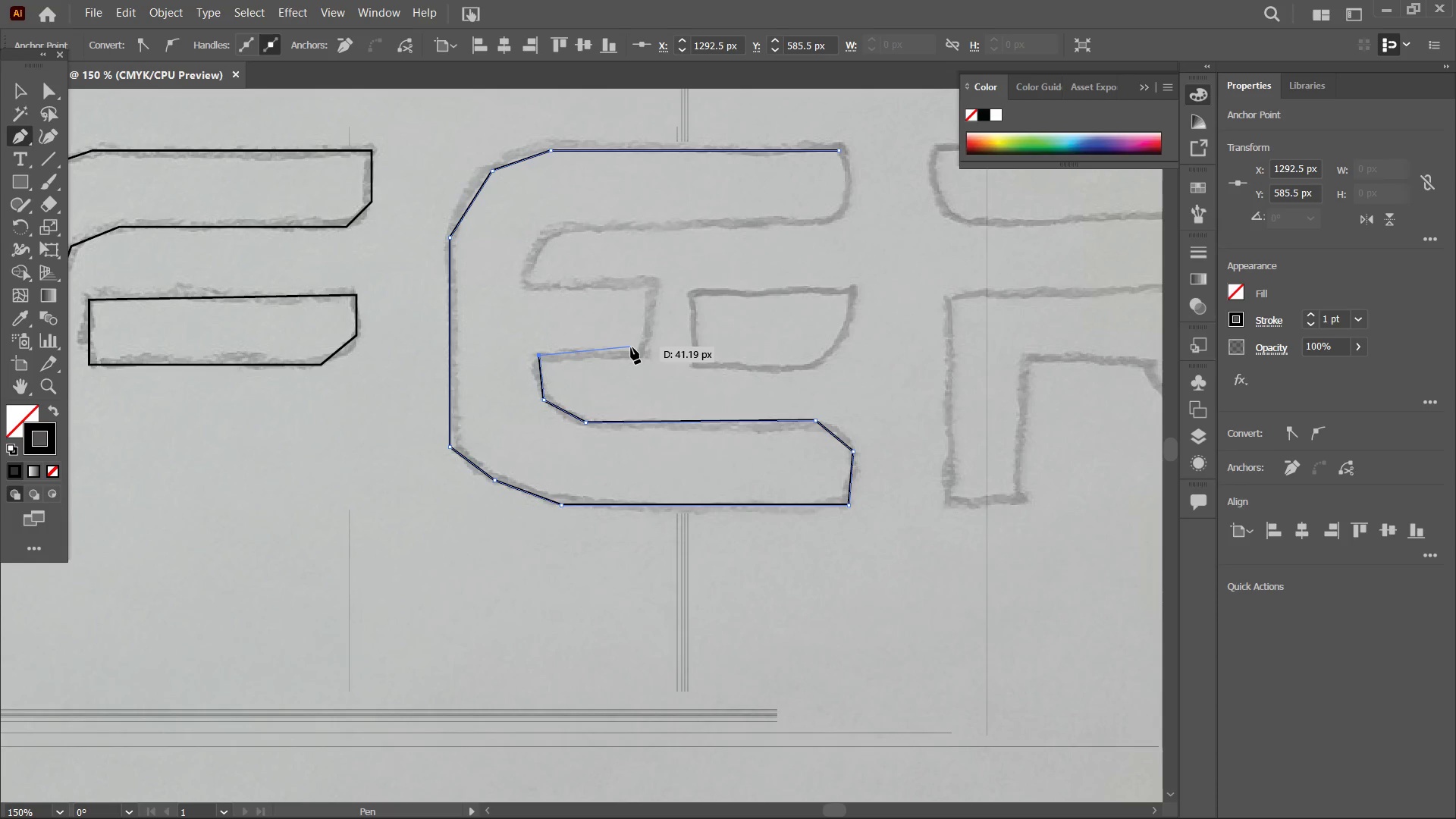 
hold_key(key=ShiftLeft, duration=1.72)
left_click([645, 356])
 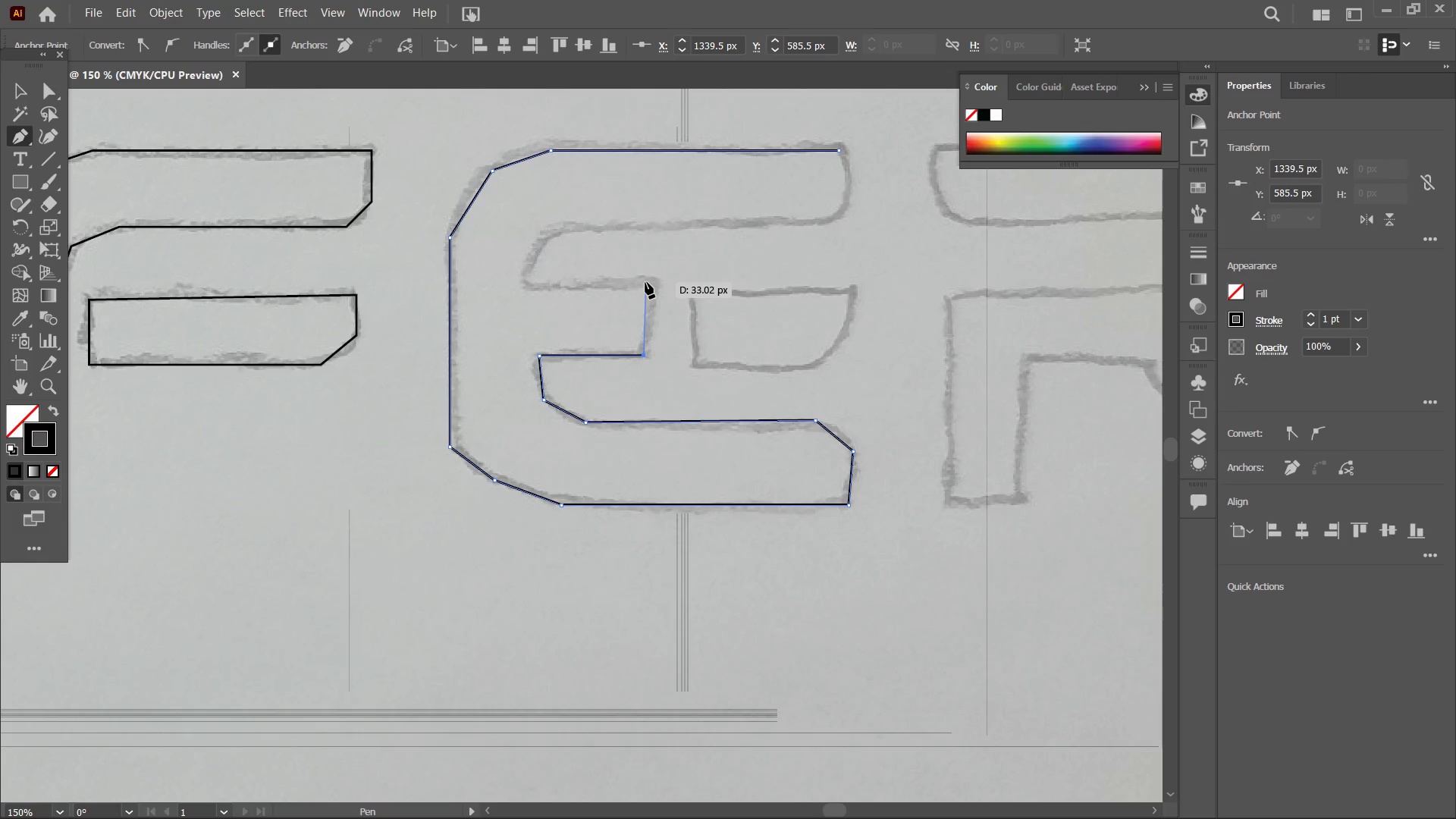 
hold_key(key=ShiftLeft, duration=2.89)
left_click([645, 282])
 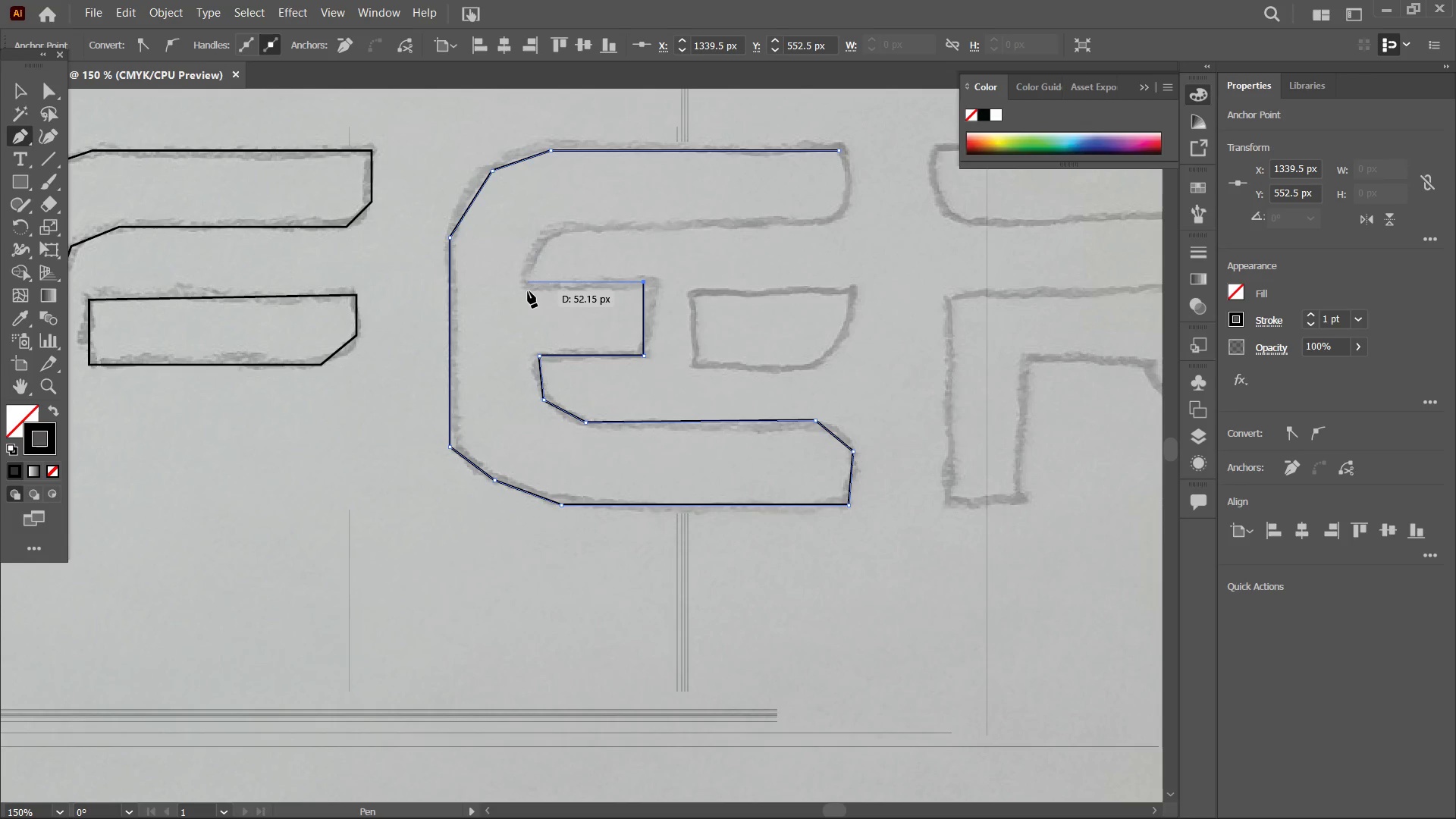 
key(Control+Z)
 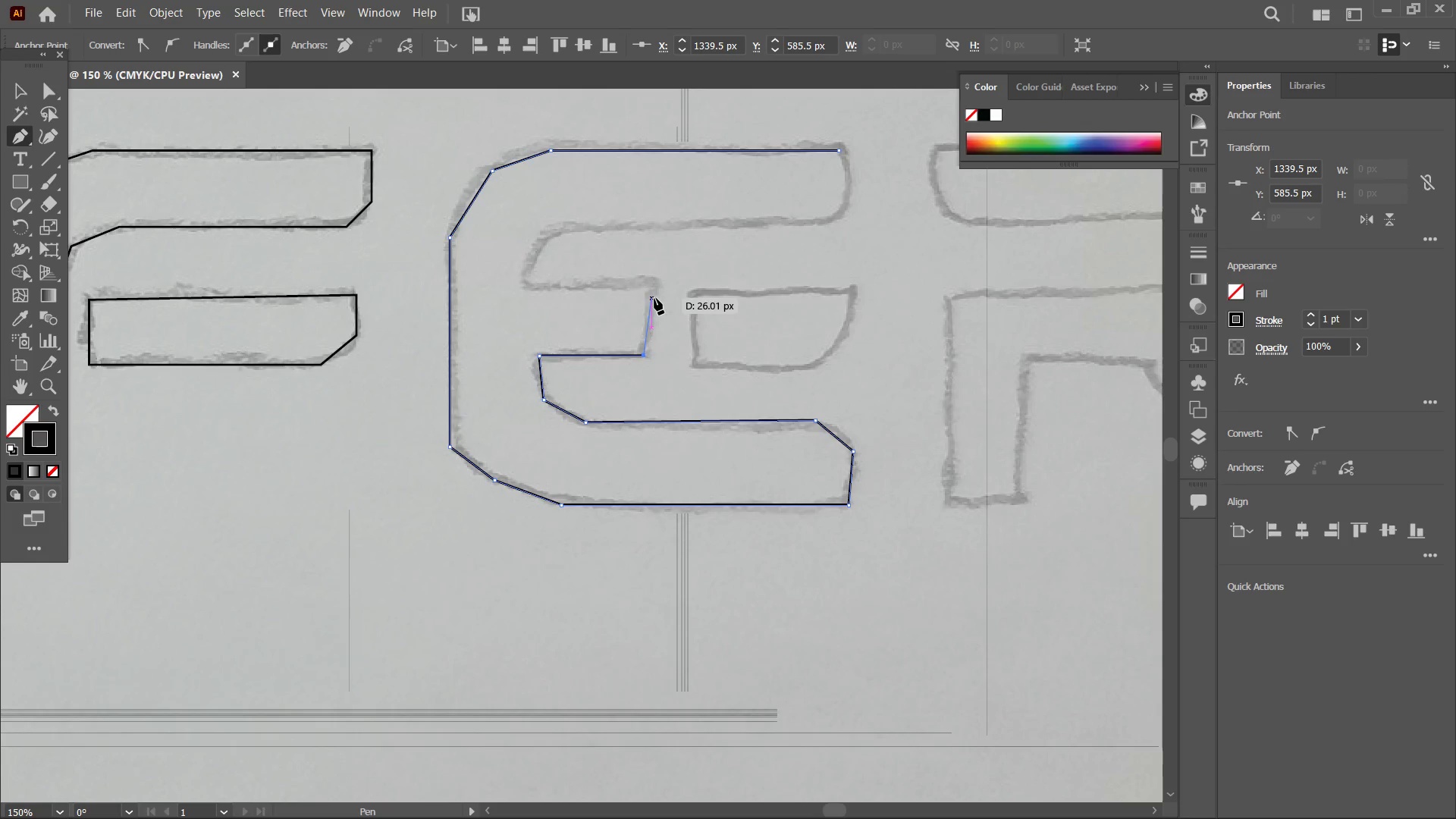 
hold_key(key=ShiftLeft, duration=1.09)
 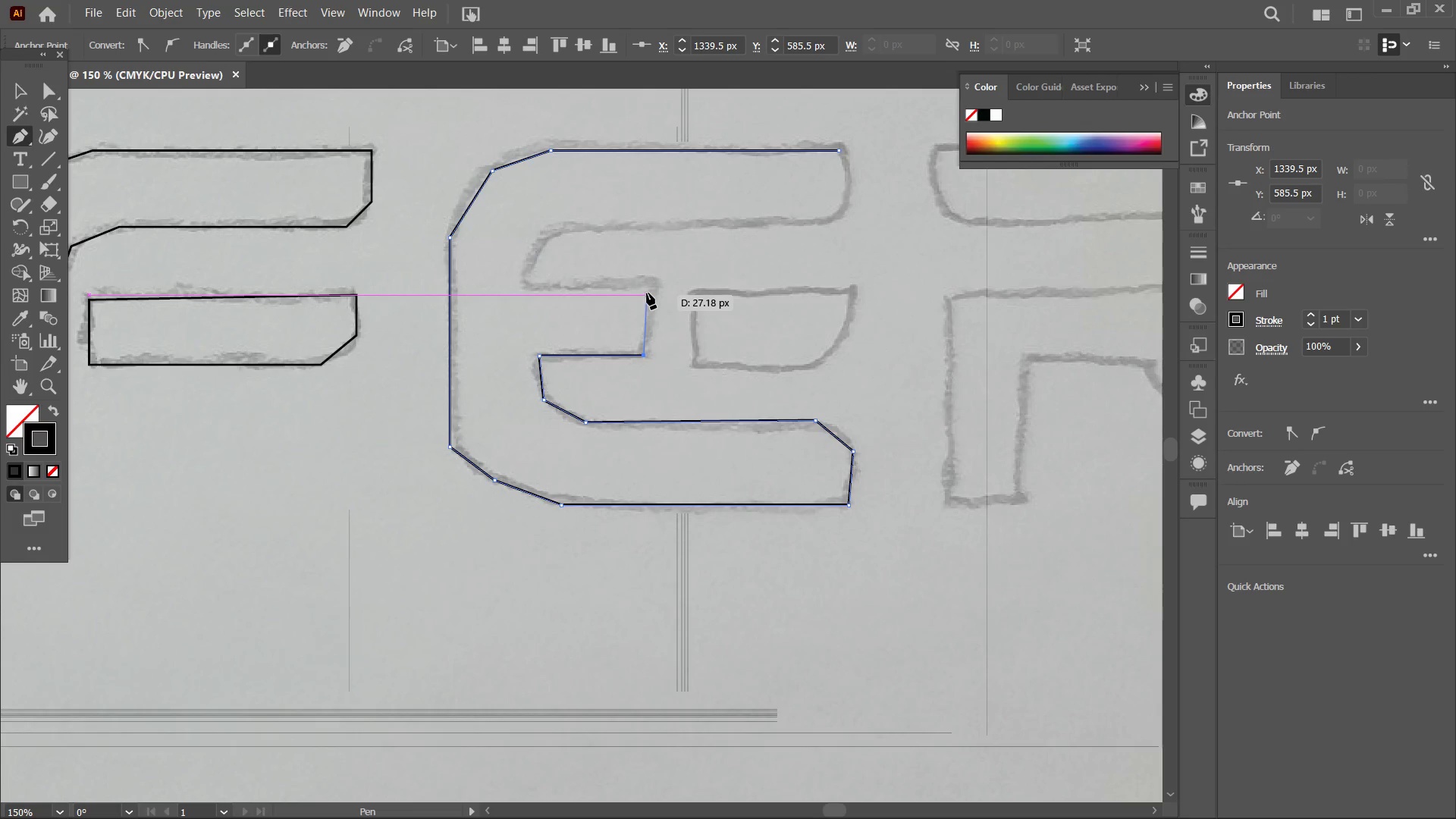 
hold_key(key=ShiftLeft, duration=0.38)
 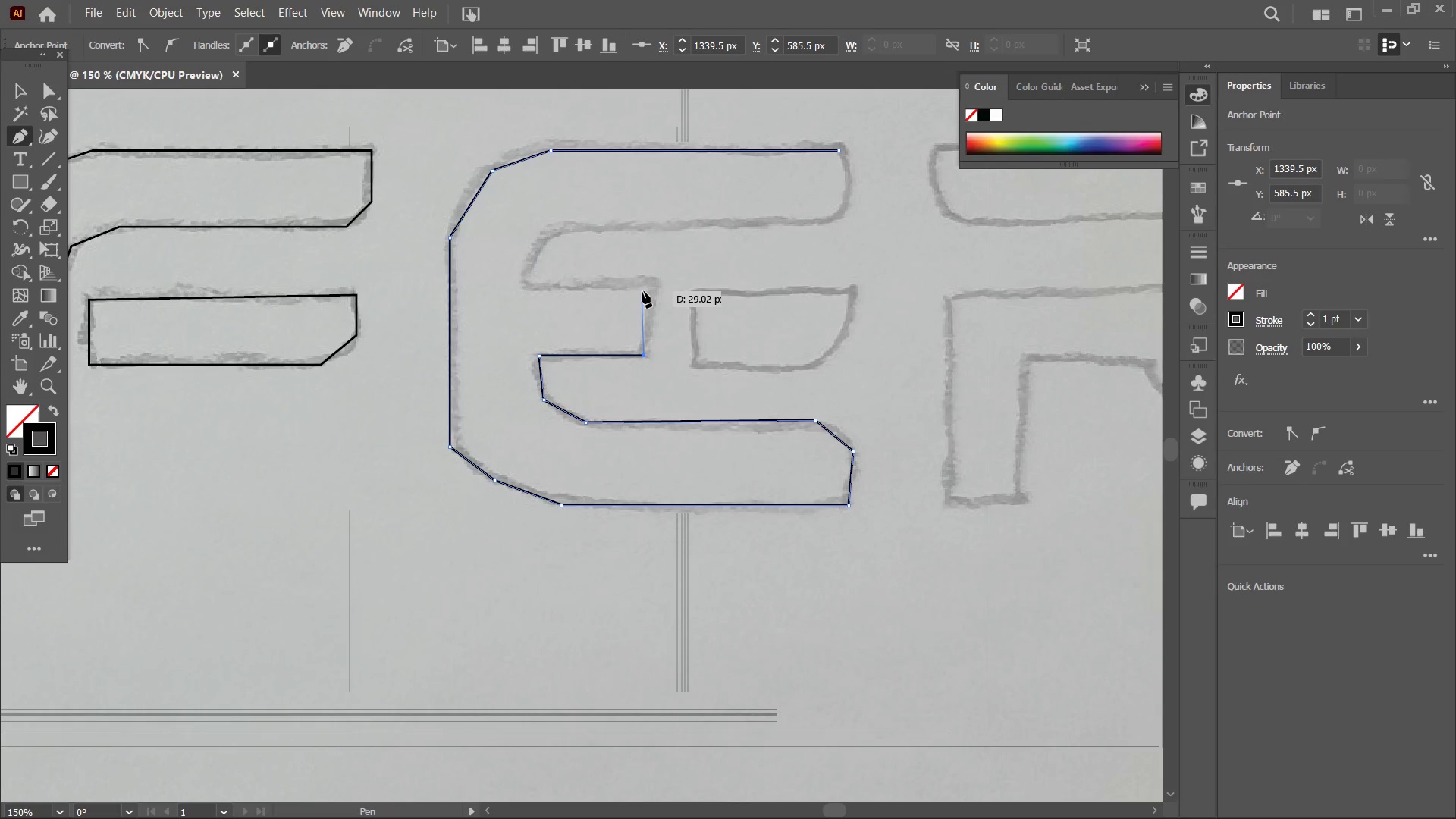 
hold_key(key=ShiftLeft, duration=4.84)
left_click([644, 289])
 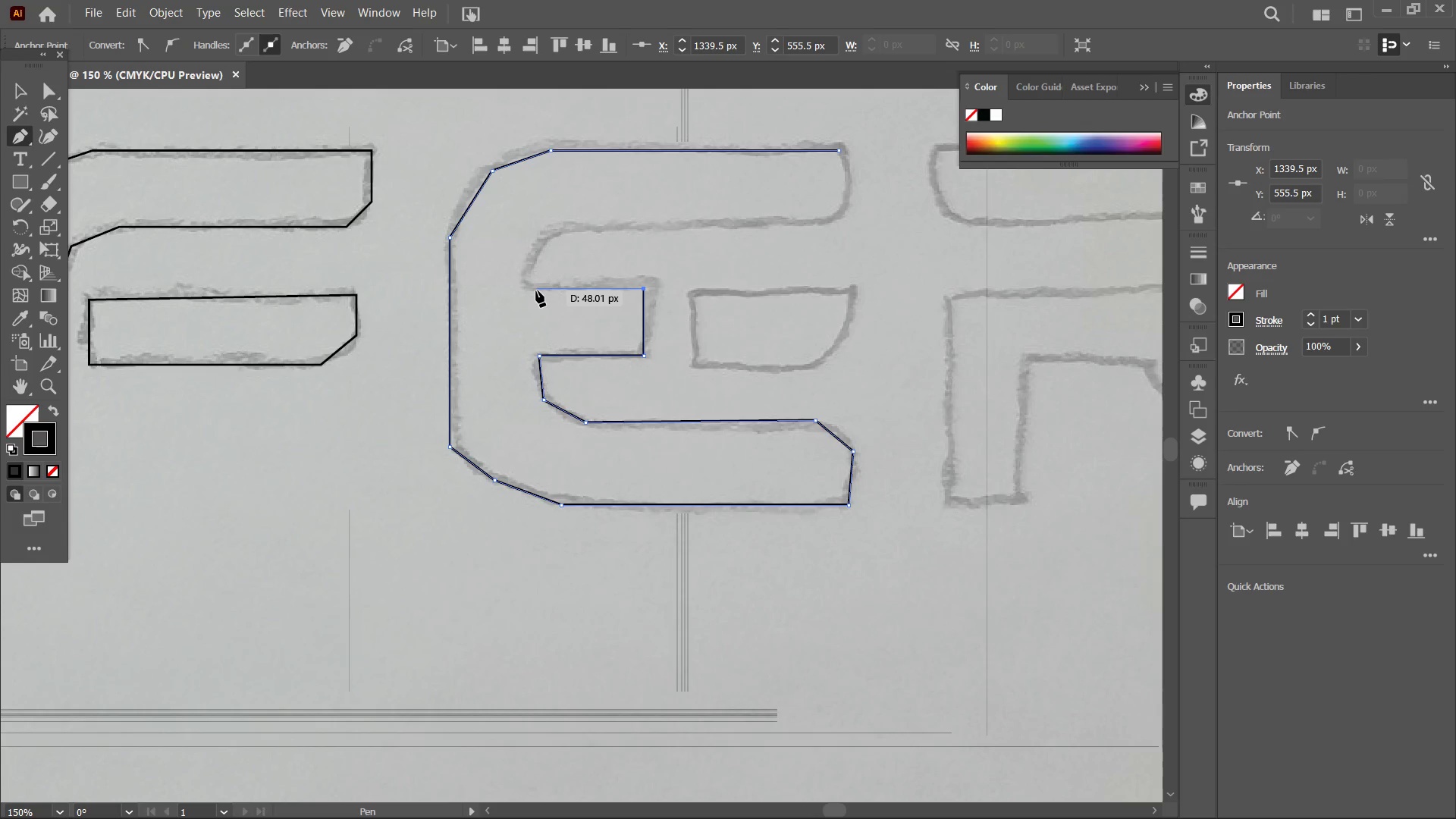 
left_click([537, 290])
 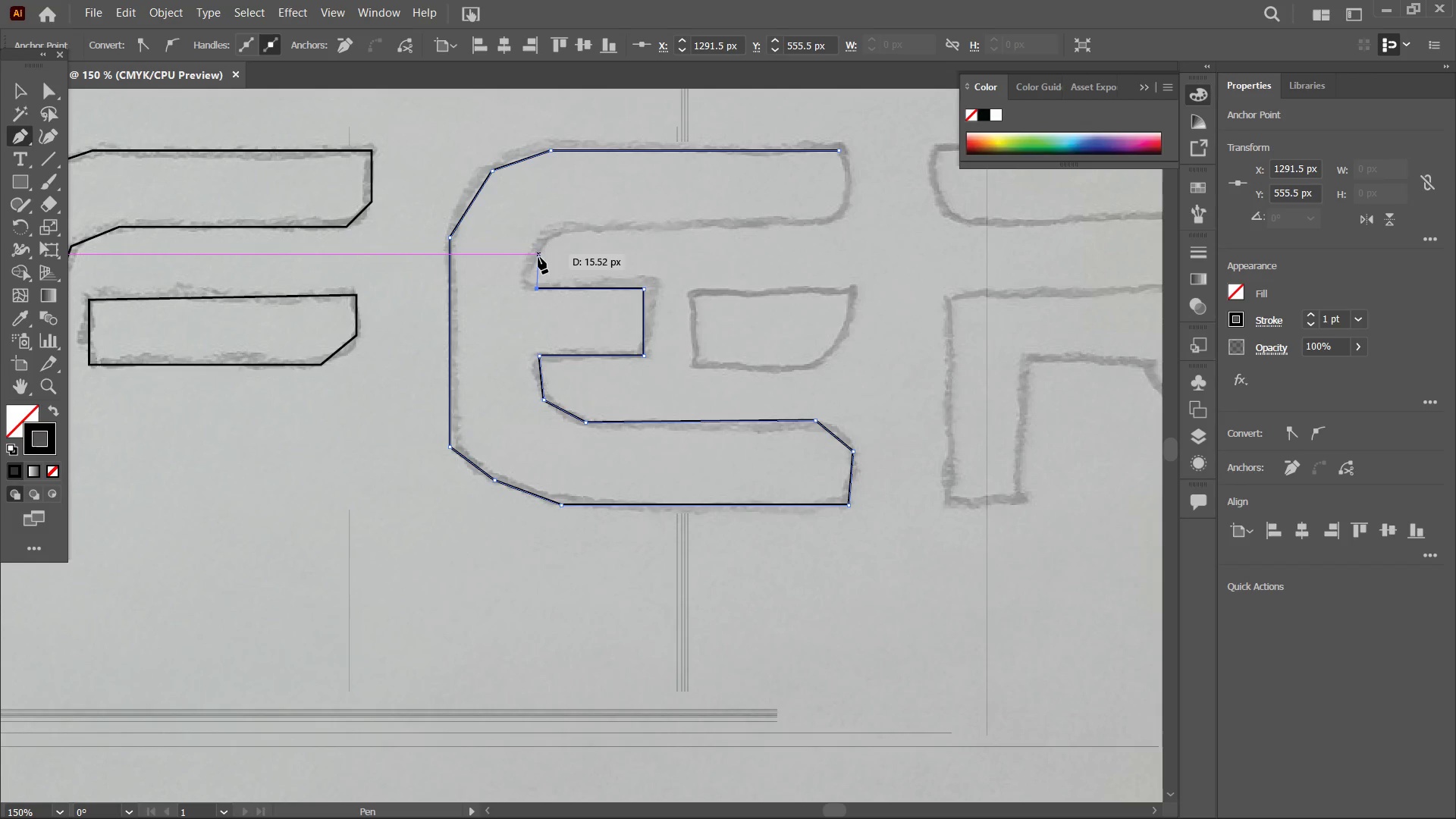 
left_click([538, 257])
 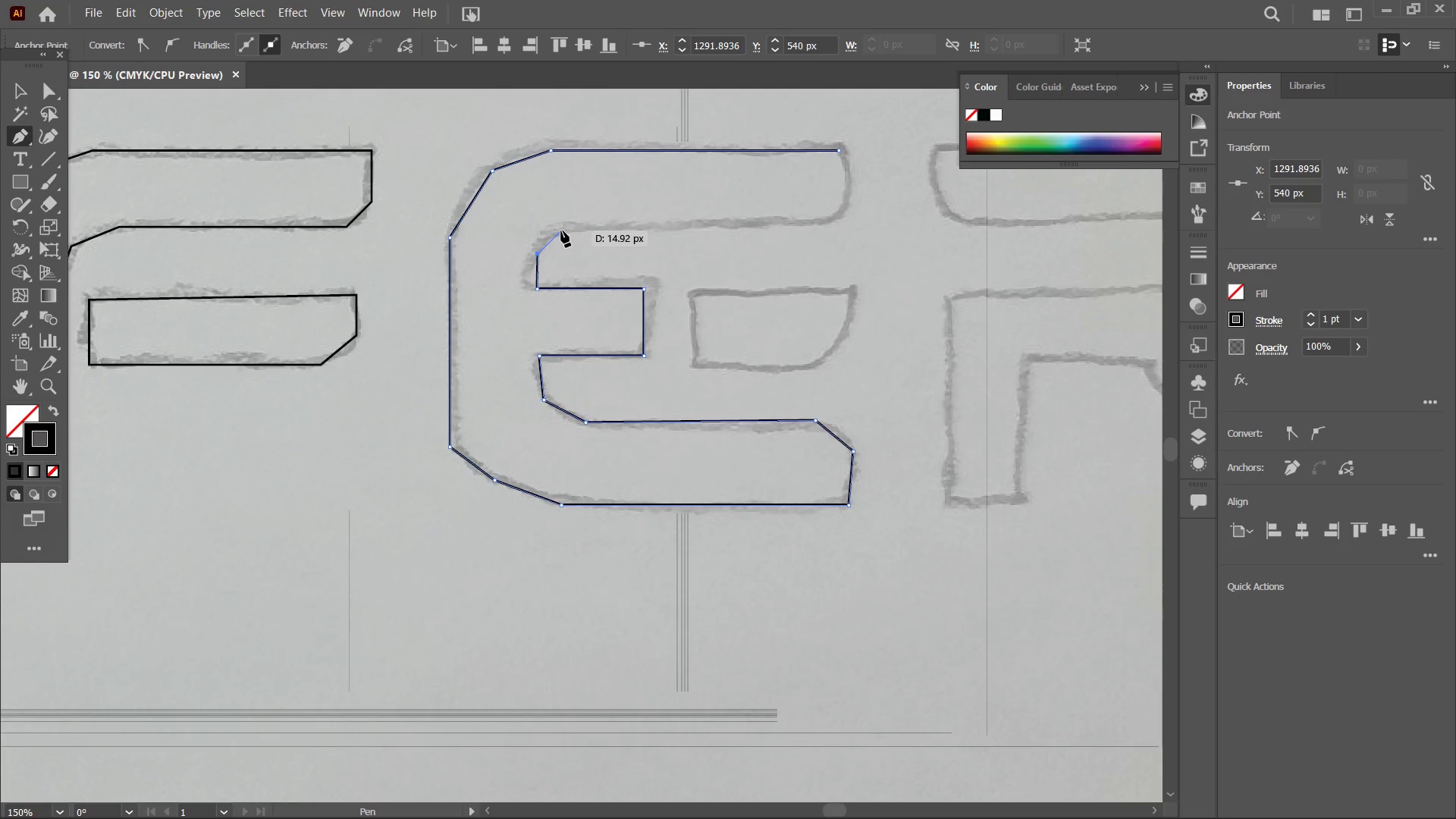 
left_click([561, 231])
 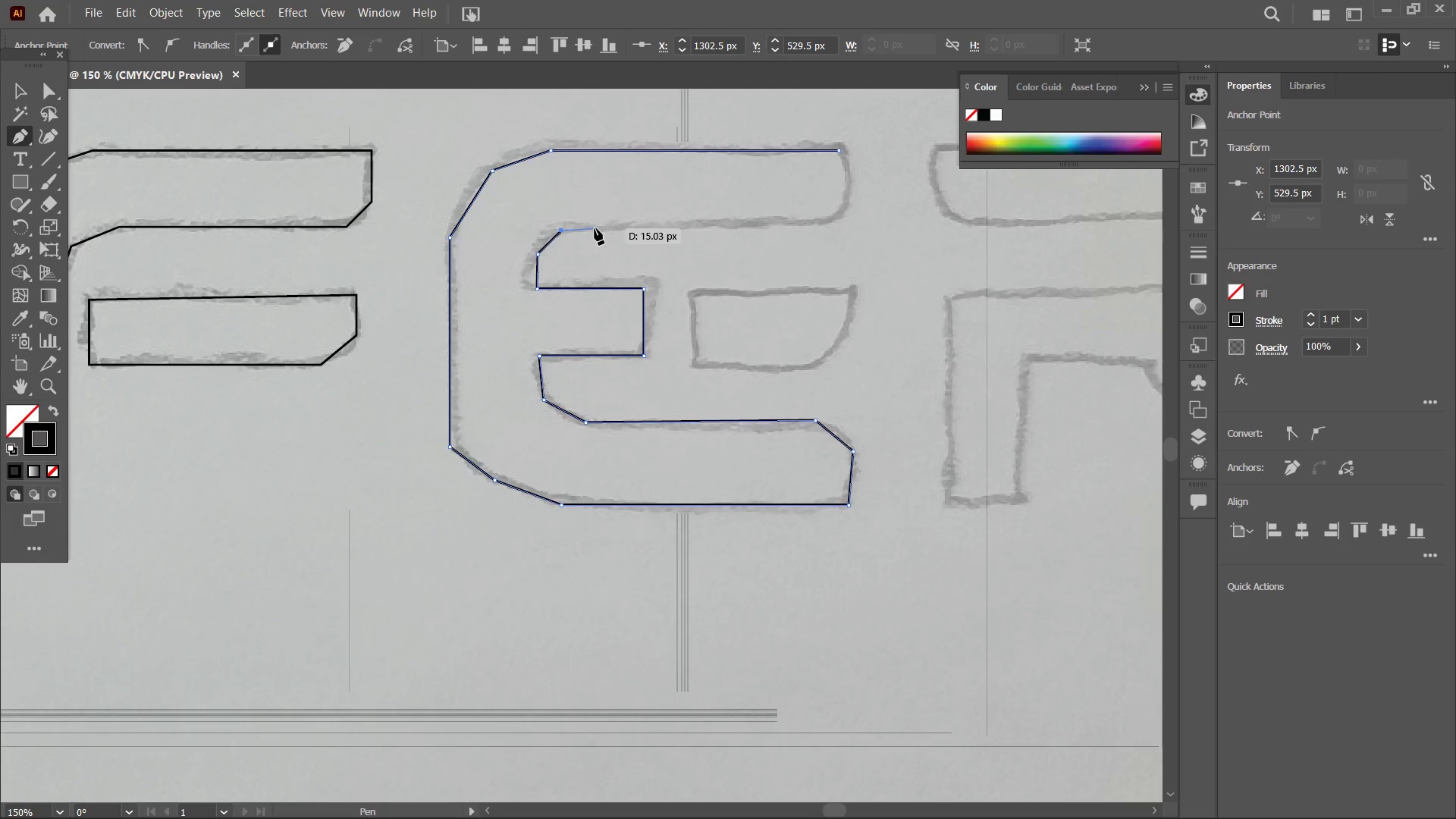 
key(Control+Z)
 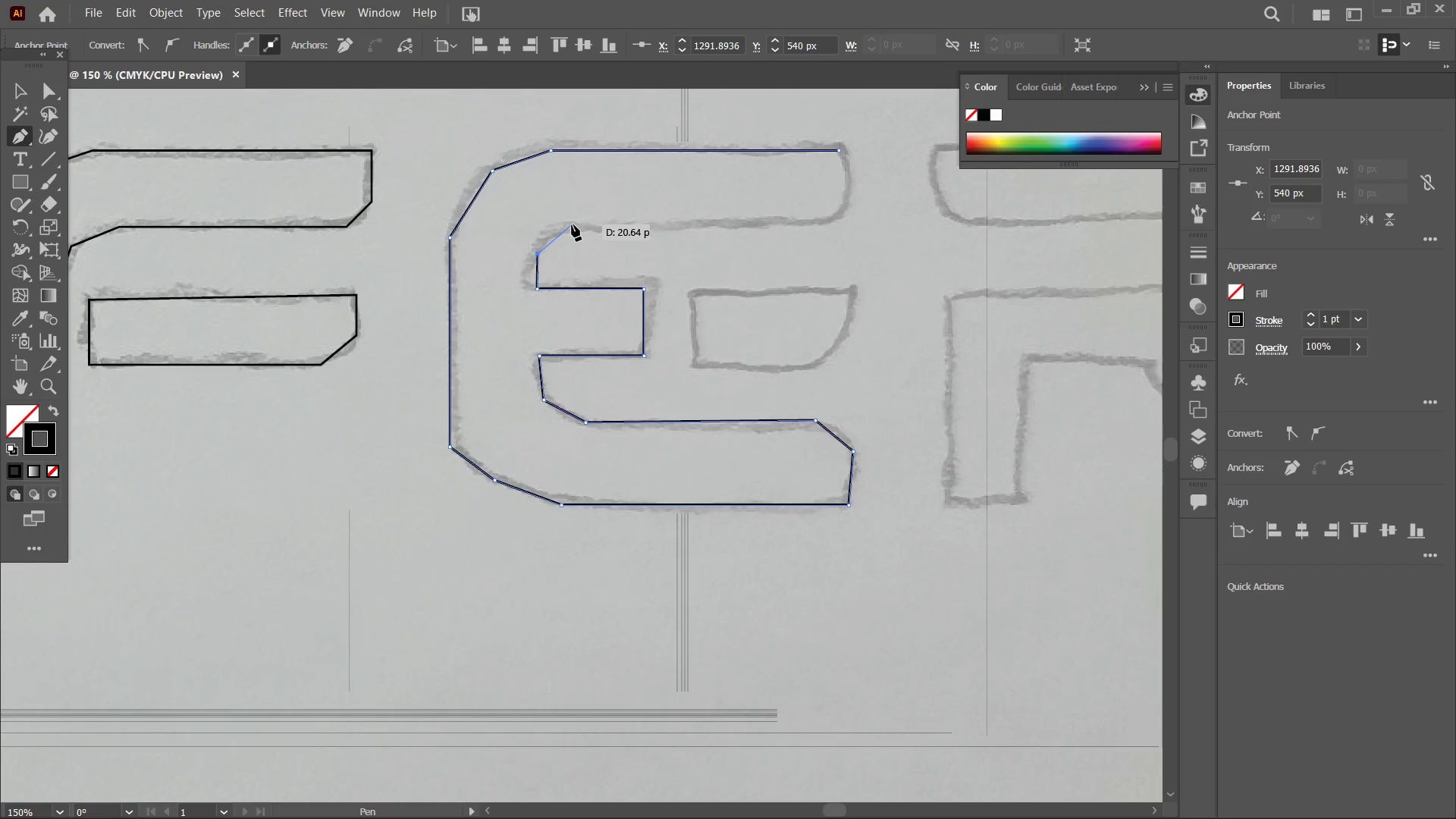 
left_click([572, 224])
 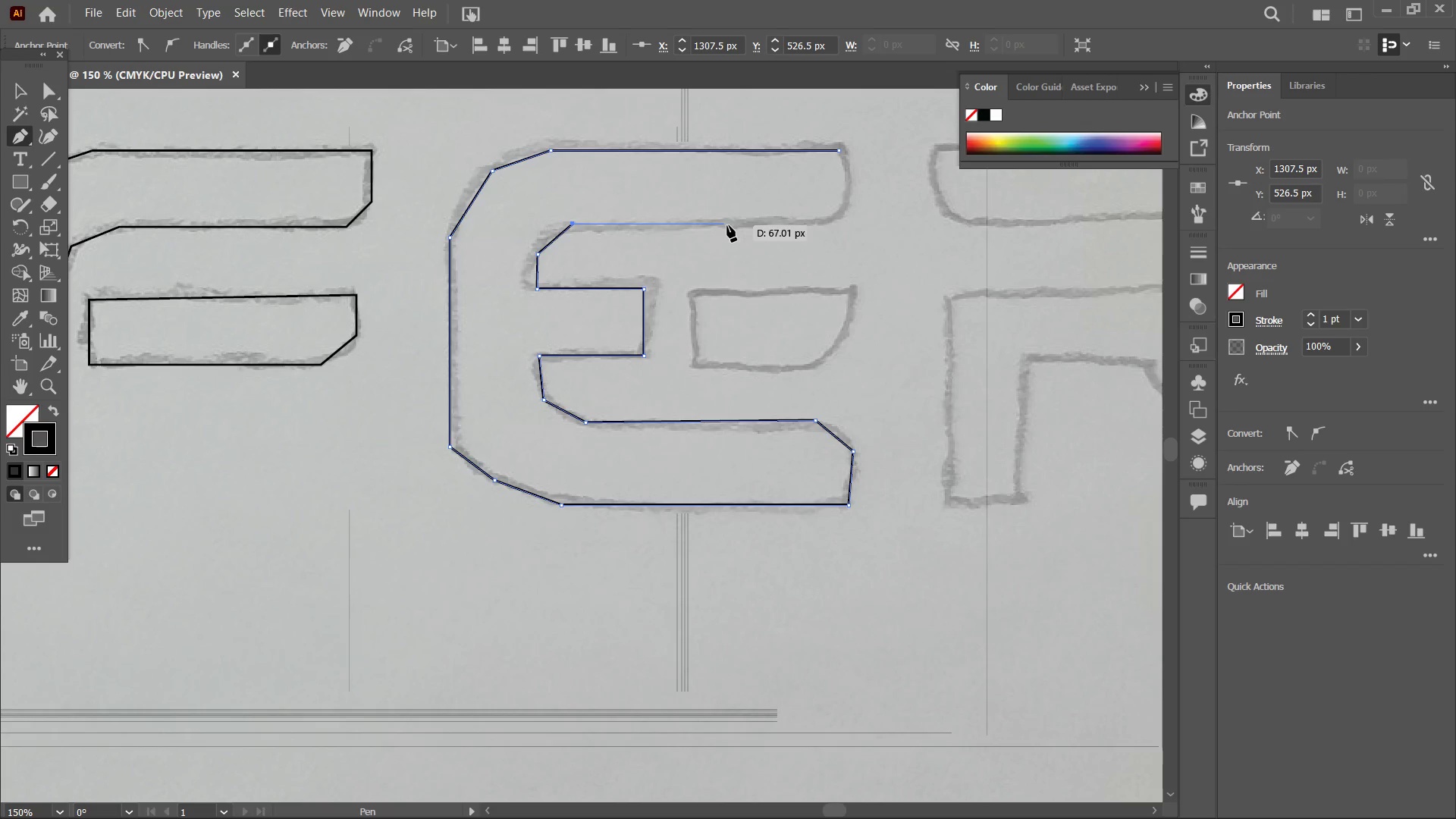 
hold_key(key=ShiftLeft, duration=1.56)
left_click([801, 223])
 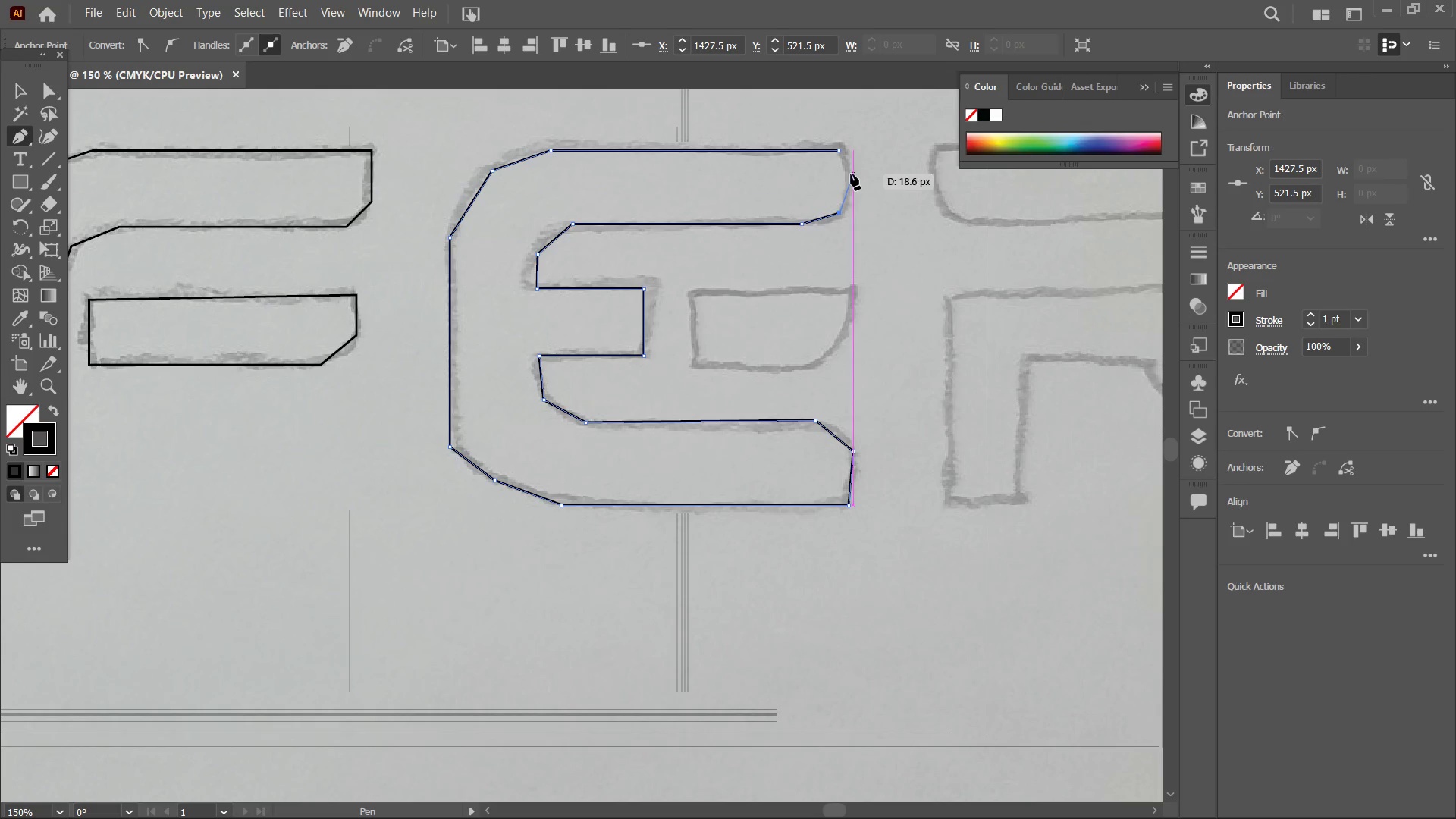 
key(Control+Z)
 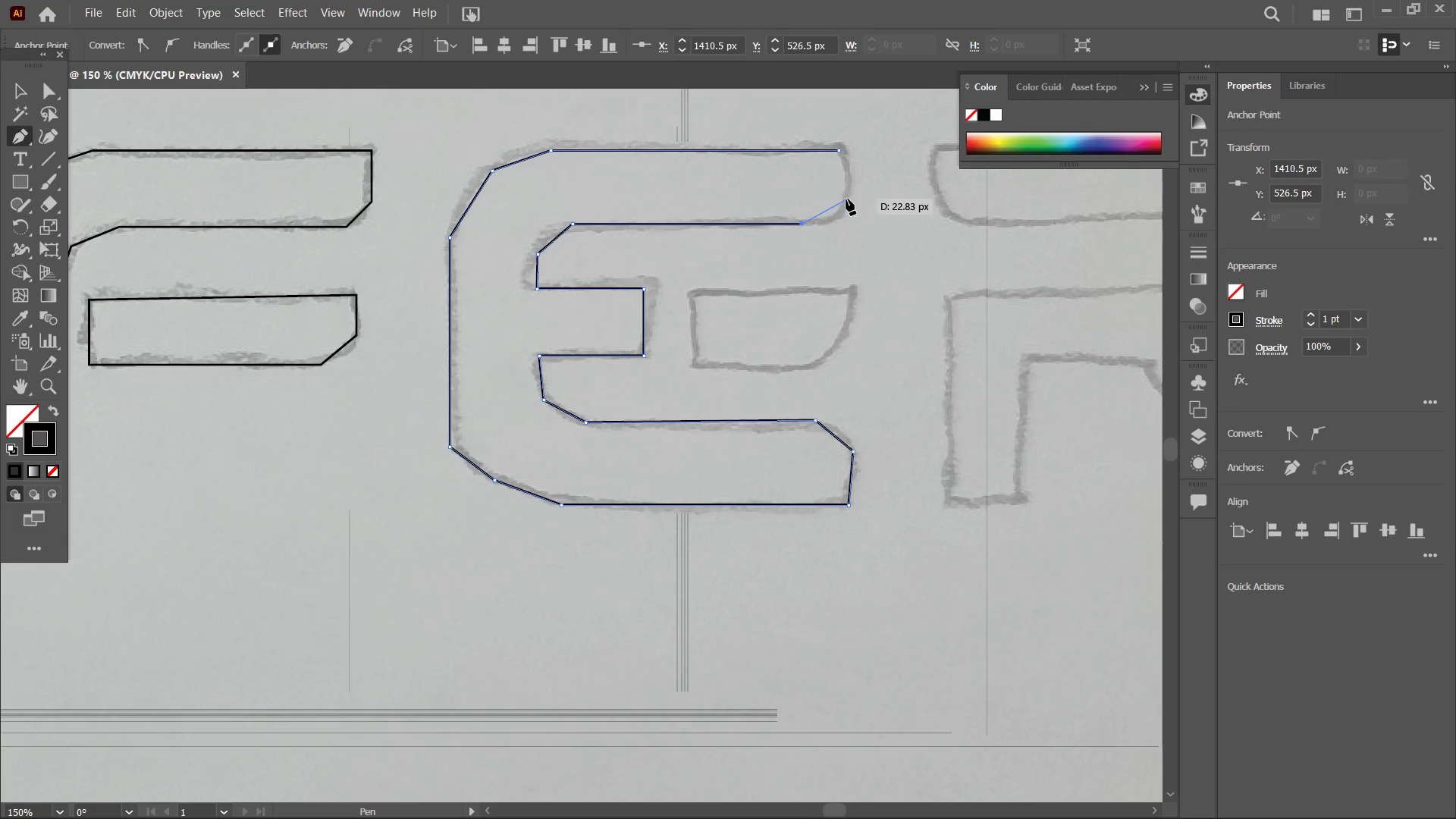 
left_click([846, 199])
 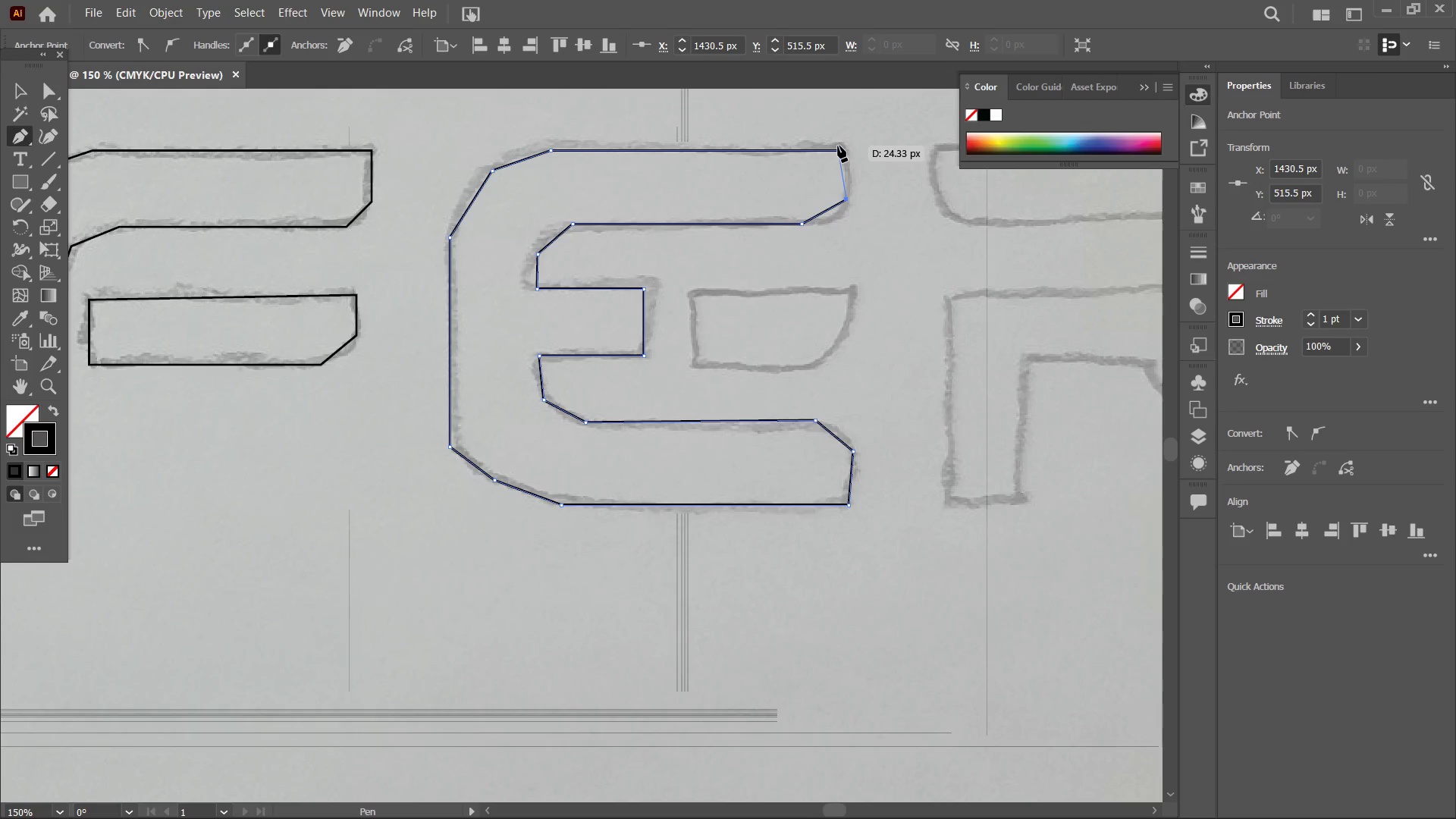 
hold_key(key=ShiftLeft, duration=1.2)
left_click([842, 149])
 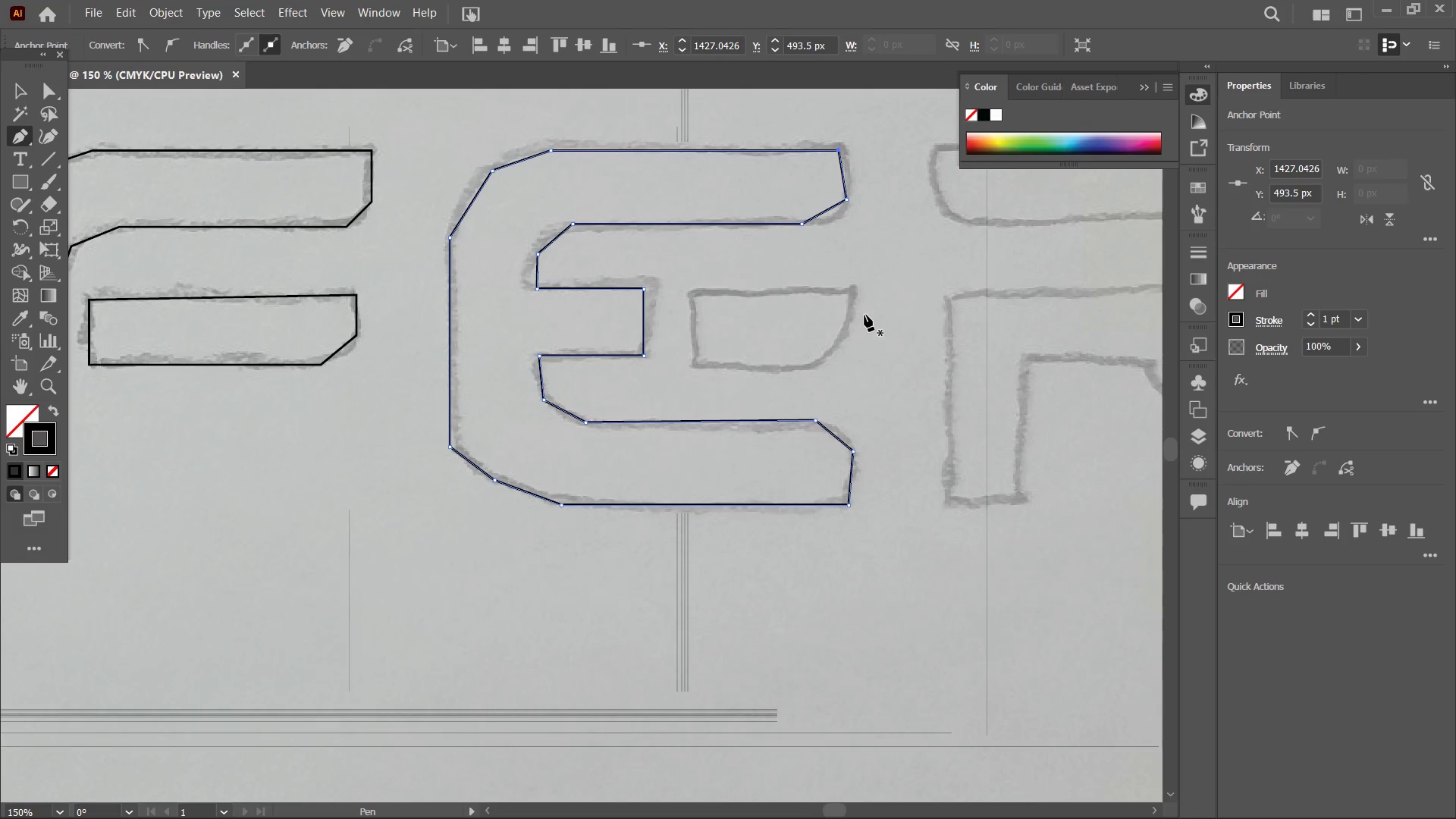 
hold_key(key=Space, duration=0.73)
 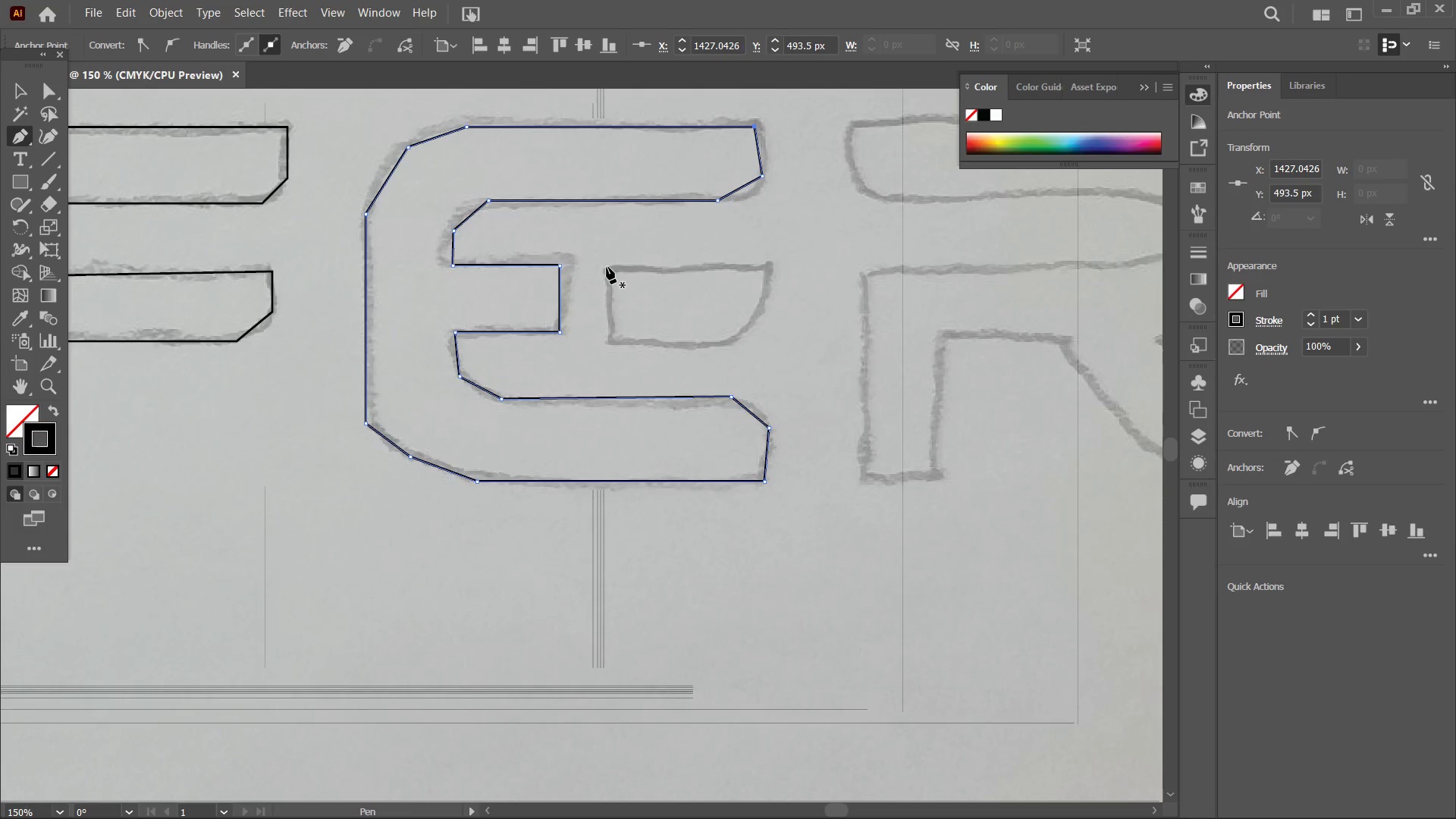 
left_click_drag(start_coordinate=[905, 320], to_coordinate=[821, 297])
 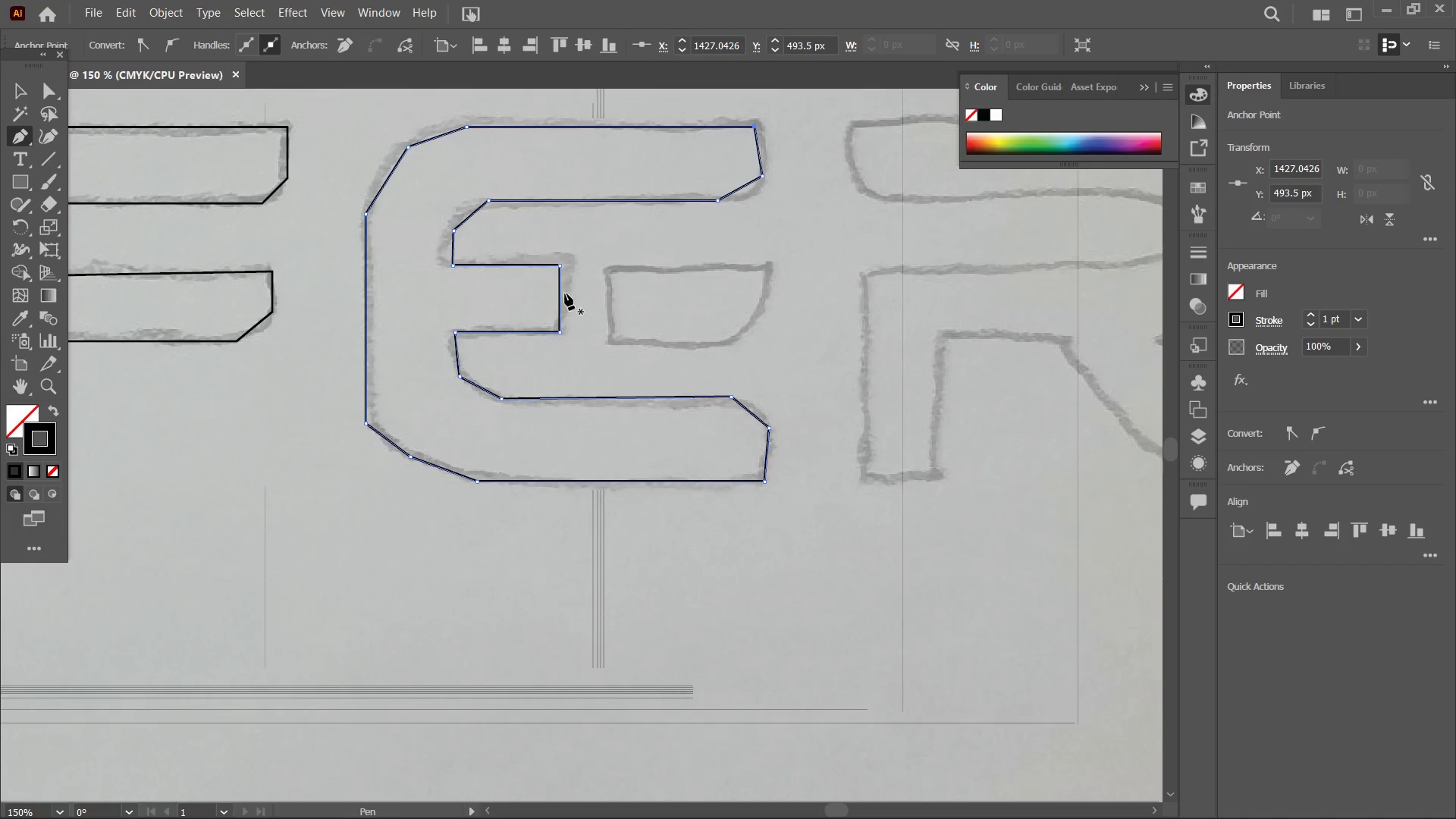 
hold_key(key=Space, duration=14.64)
 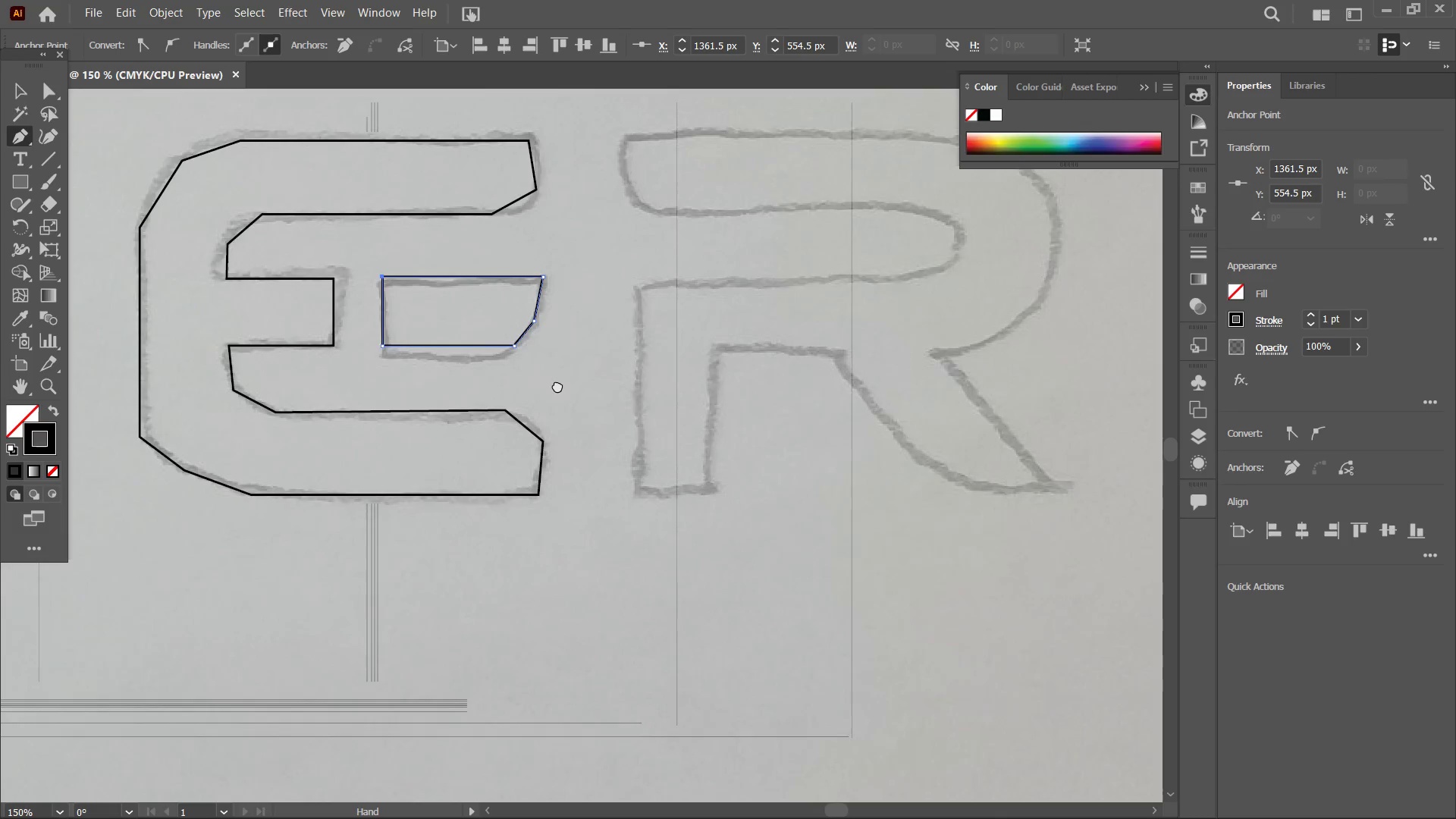 
left_click([607, 264])
 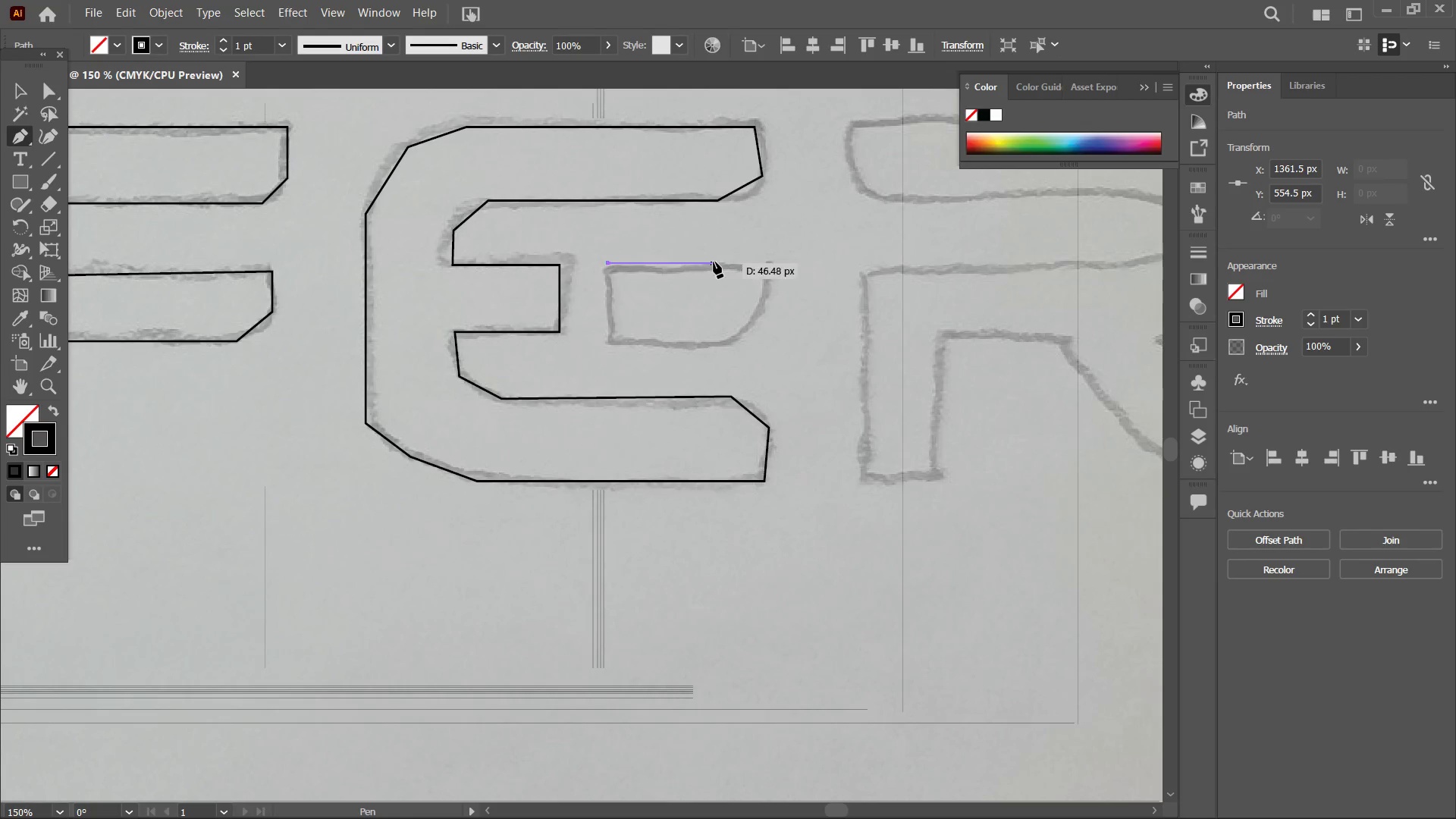 
hold_key(key=ShiftLeft, duration=1.45)
left_click([768, 262])
 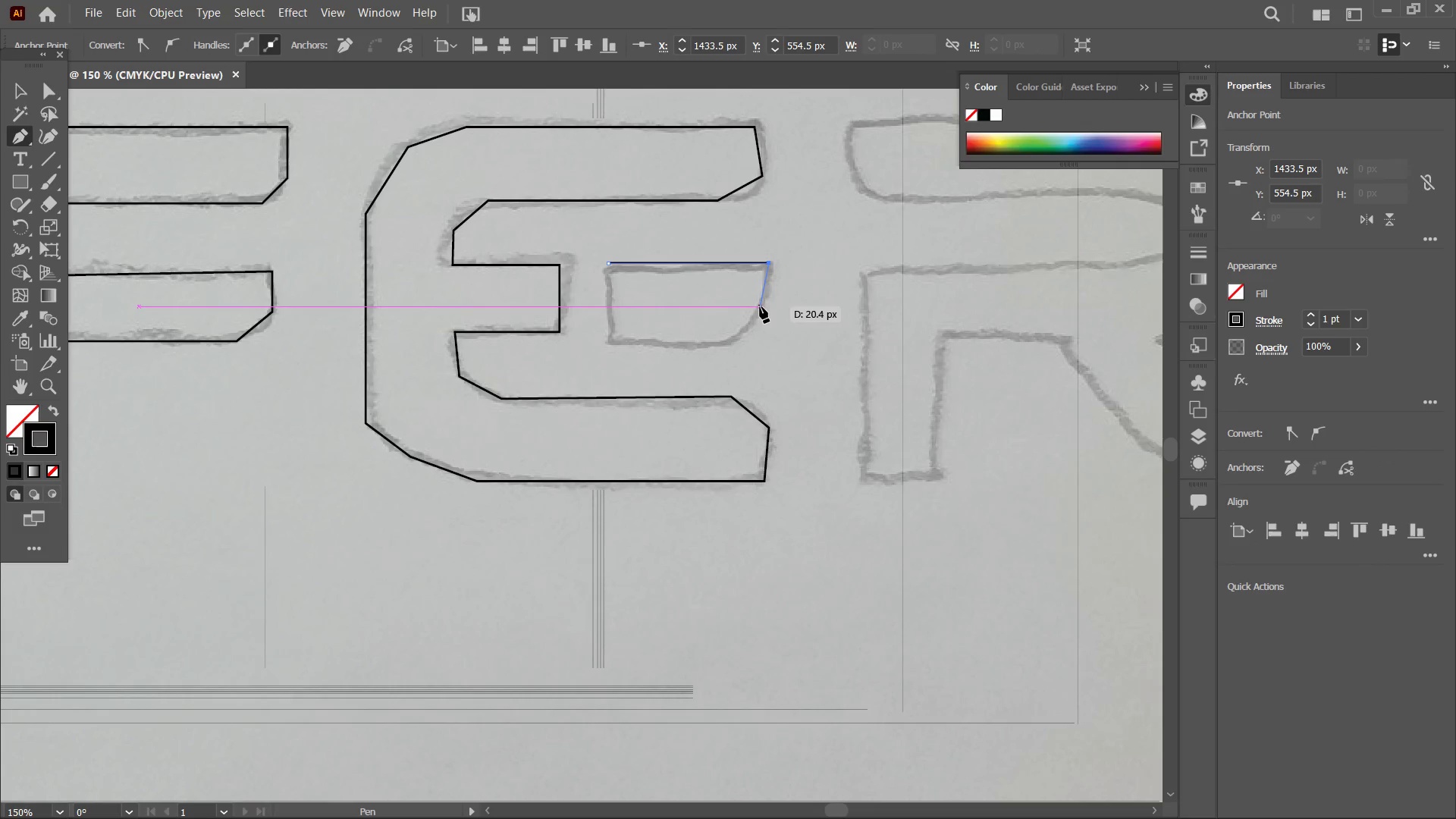 
left_click([761, 306])
 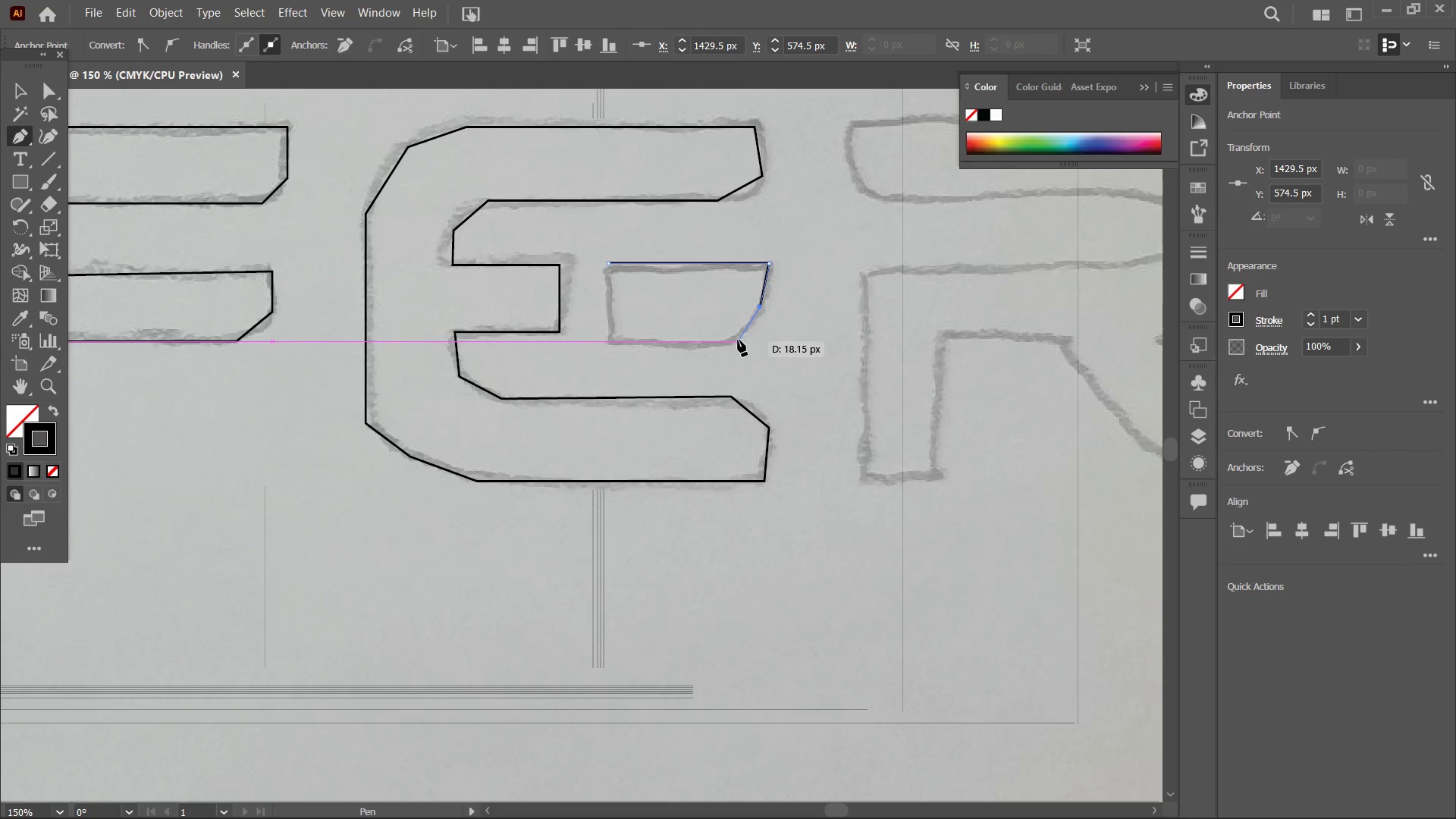 
left_click([738, 340])
 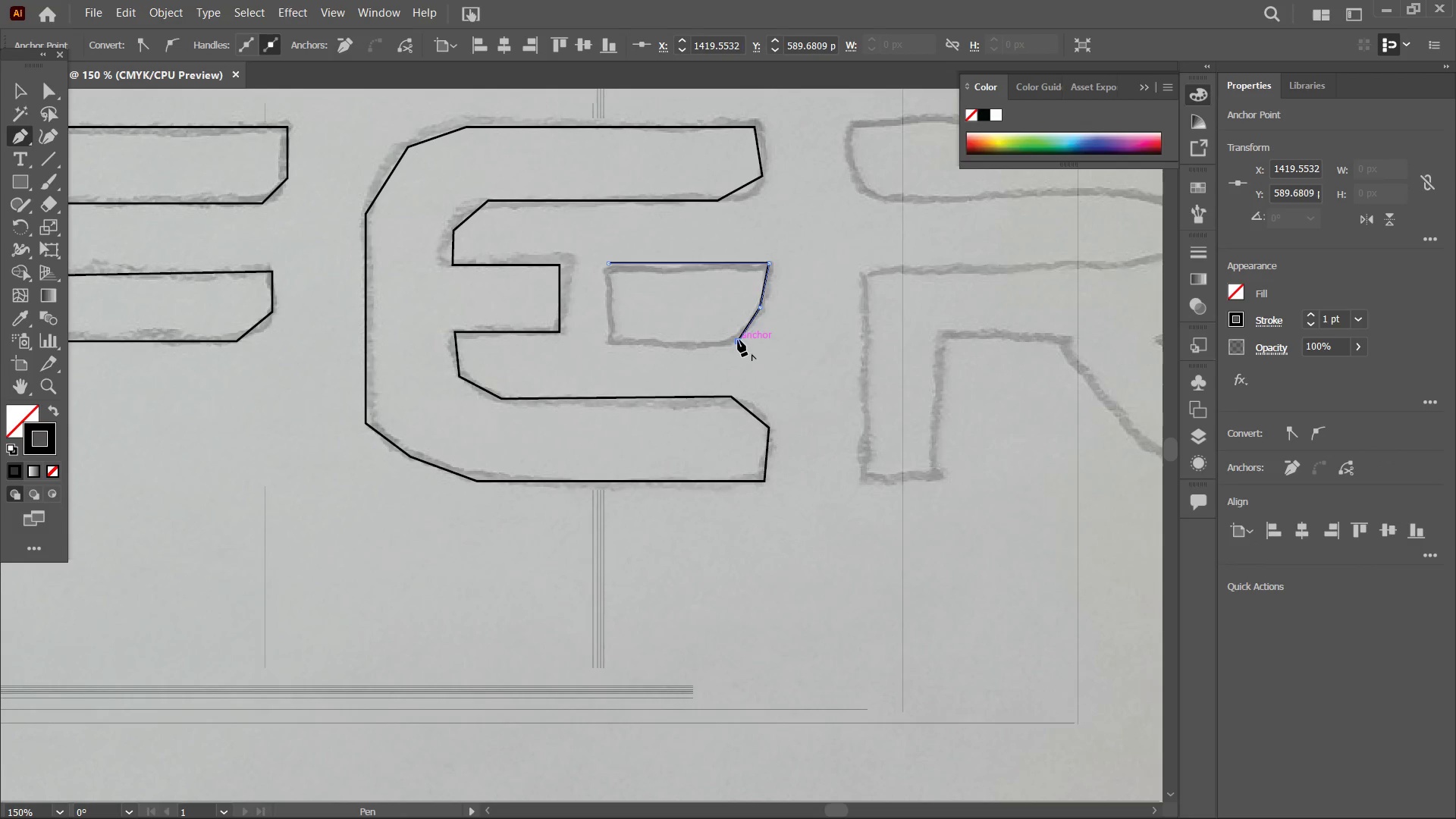 
key(Control+Z)
 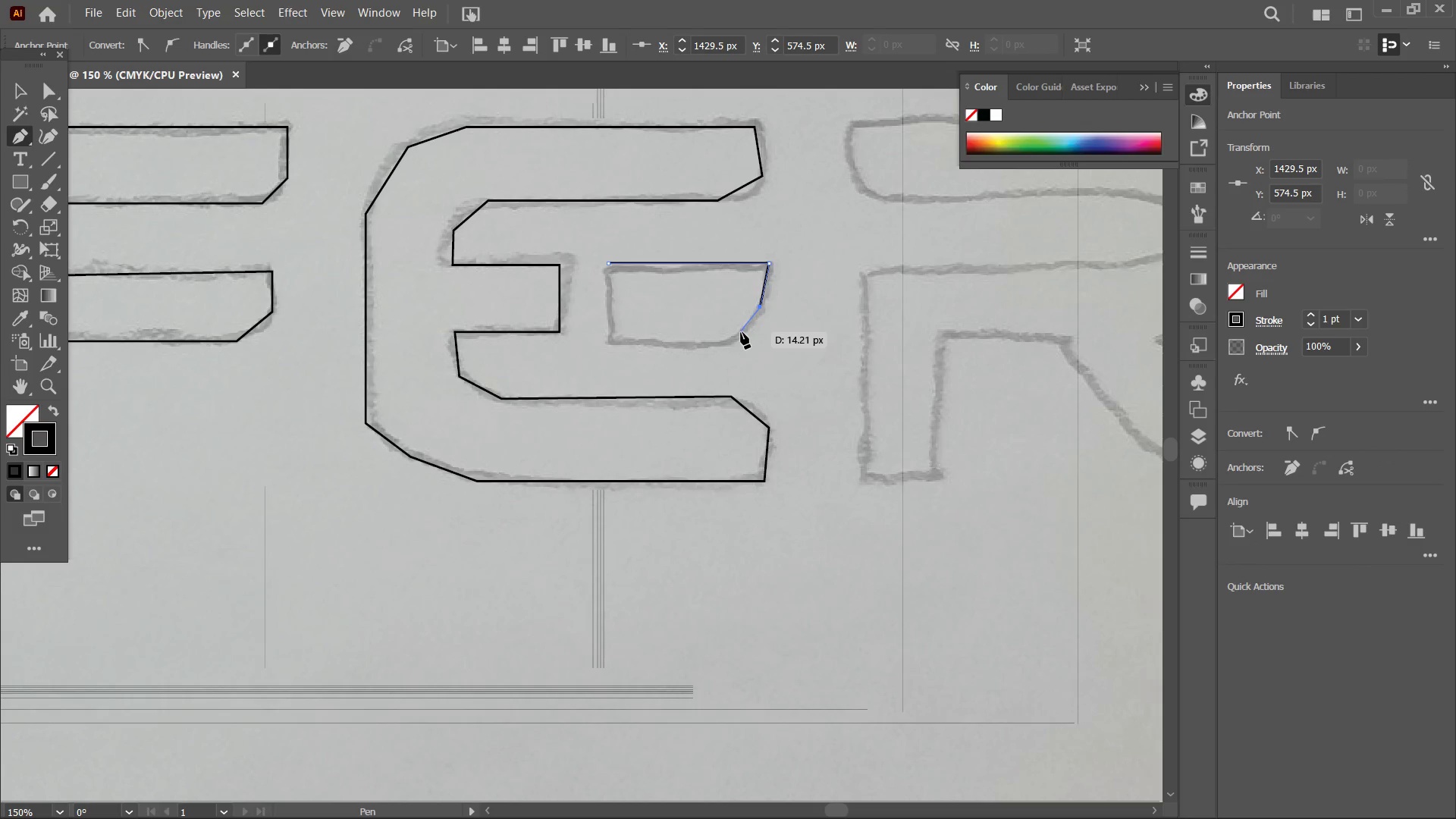 
left_click([741, 332])
 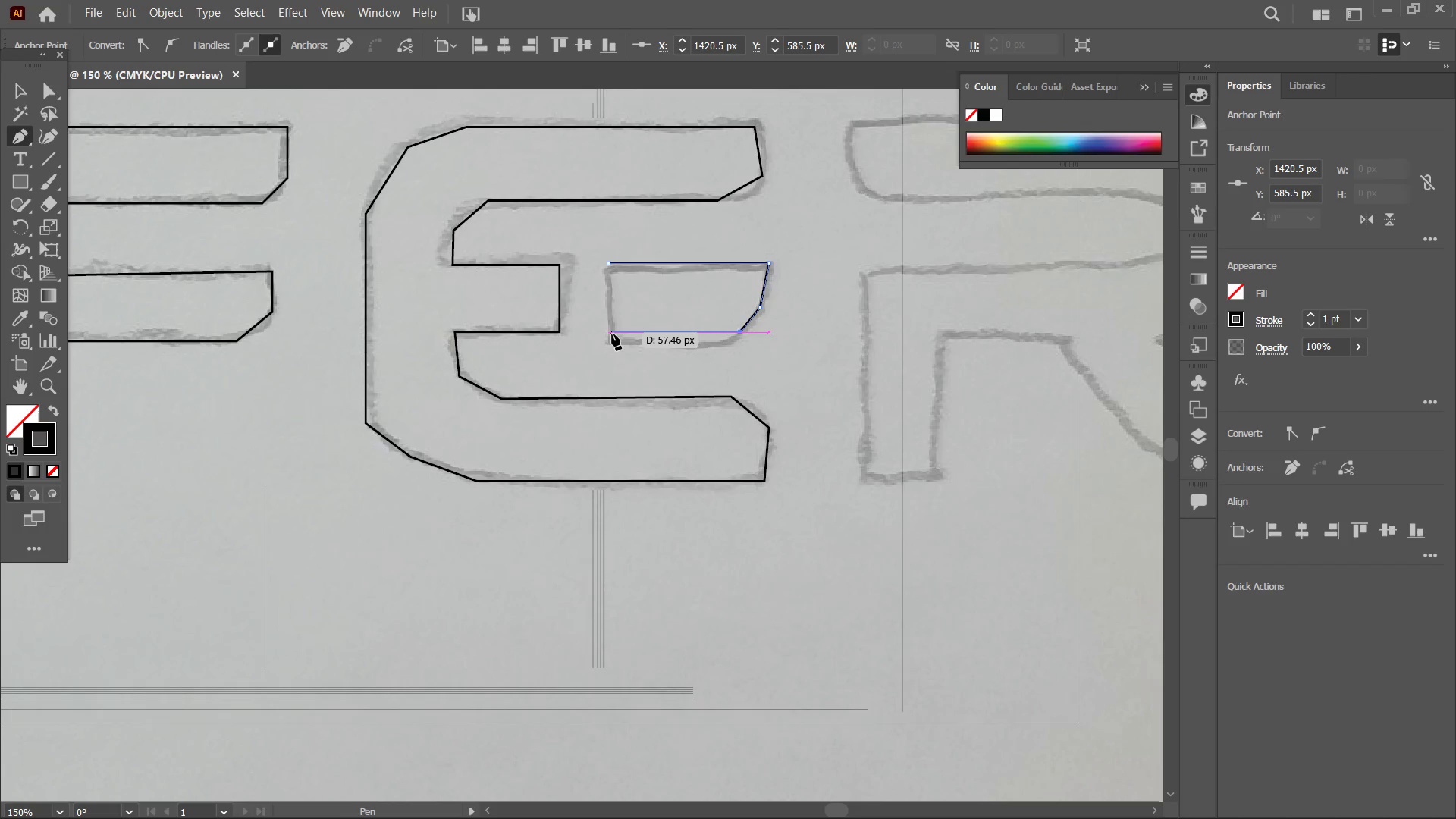 
hold_key(key=ShiftLeft, duration=1.91)
left_click([608, 262])
 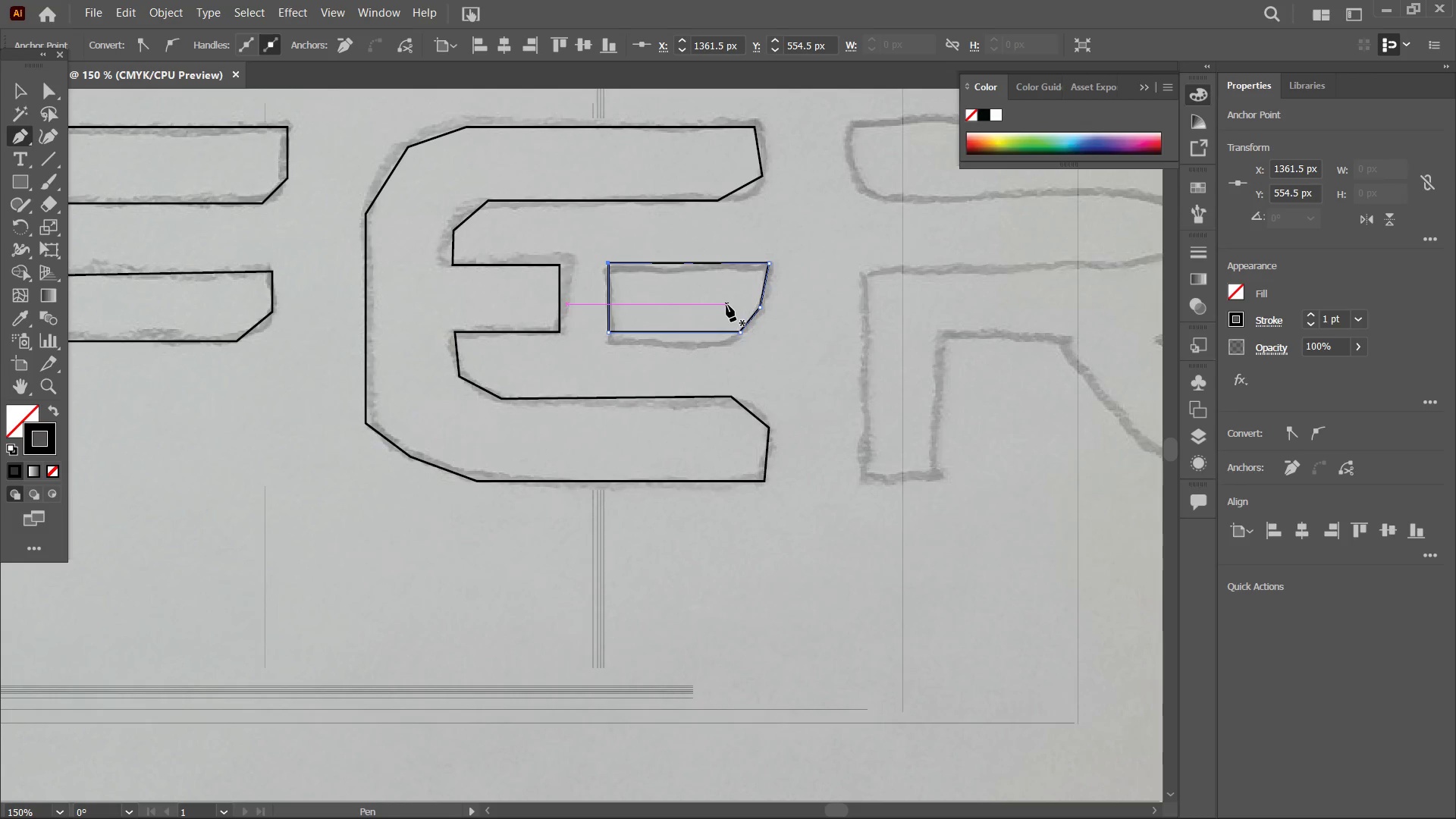 
hold_key(key=Space, duration=1.51)
 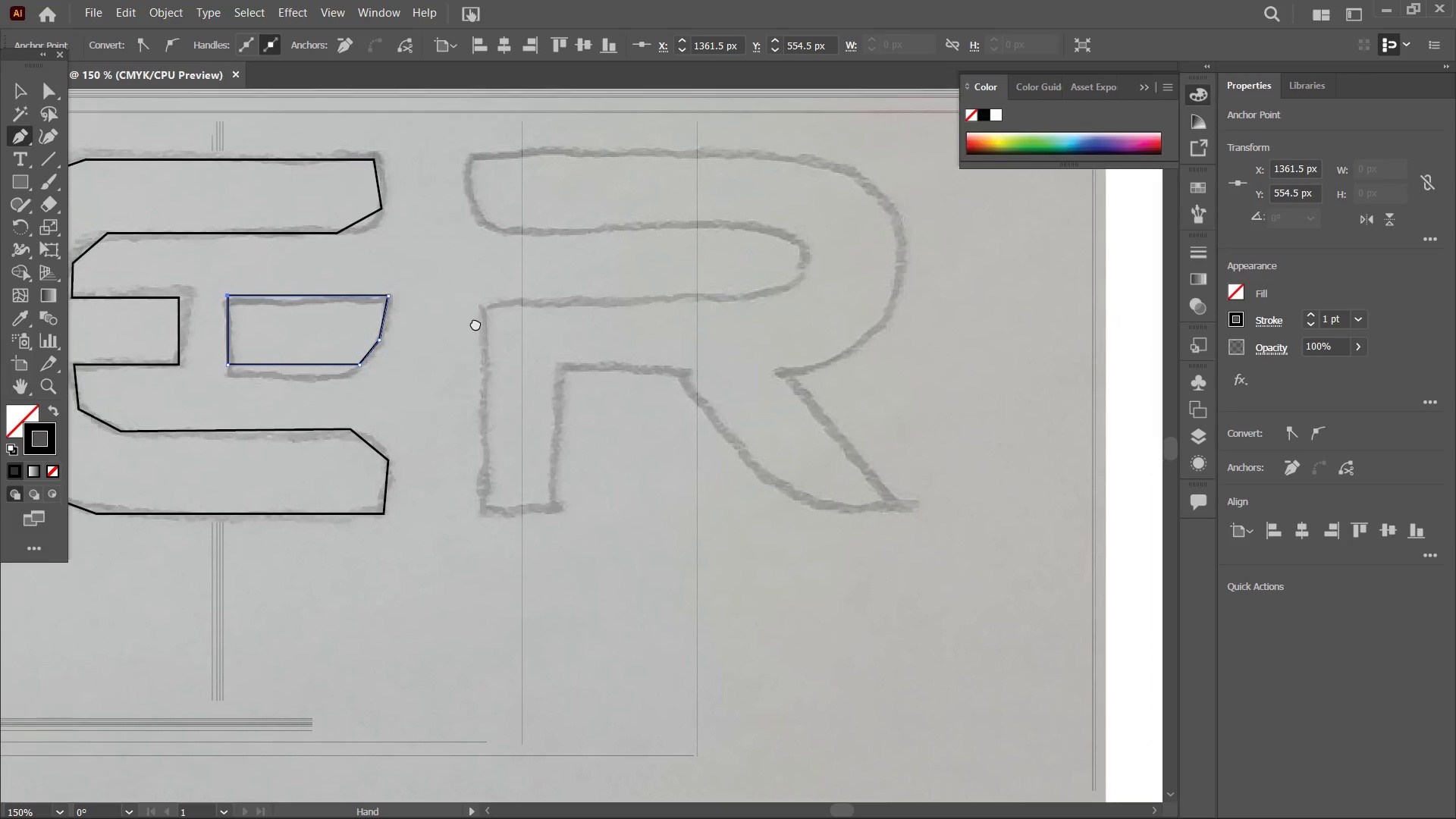 
left_click_drag(start_coordinate=[795, 372], to_coordinate=[483, 378])
 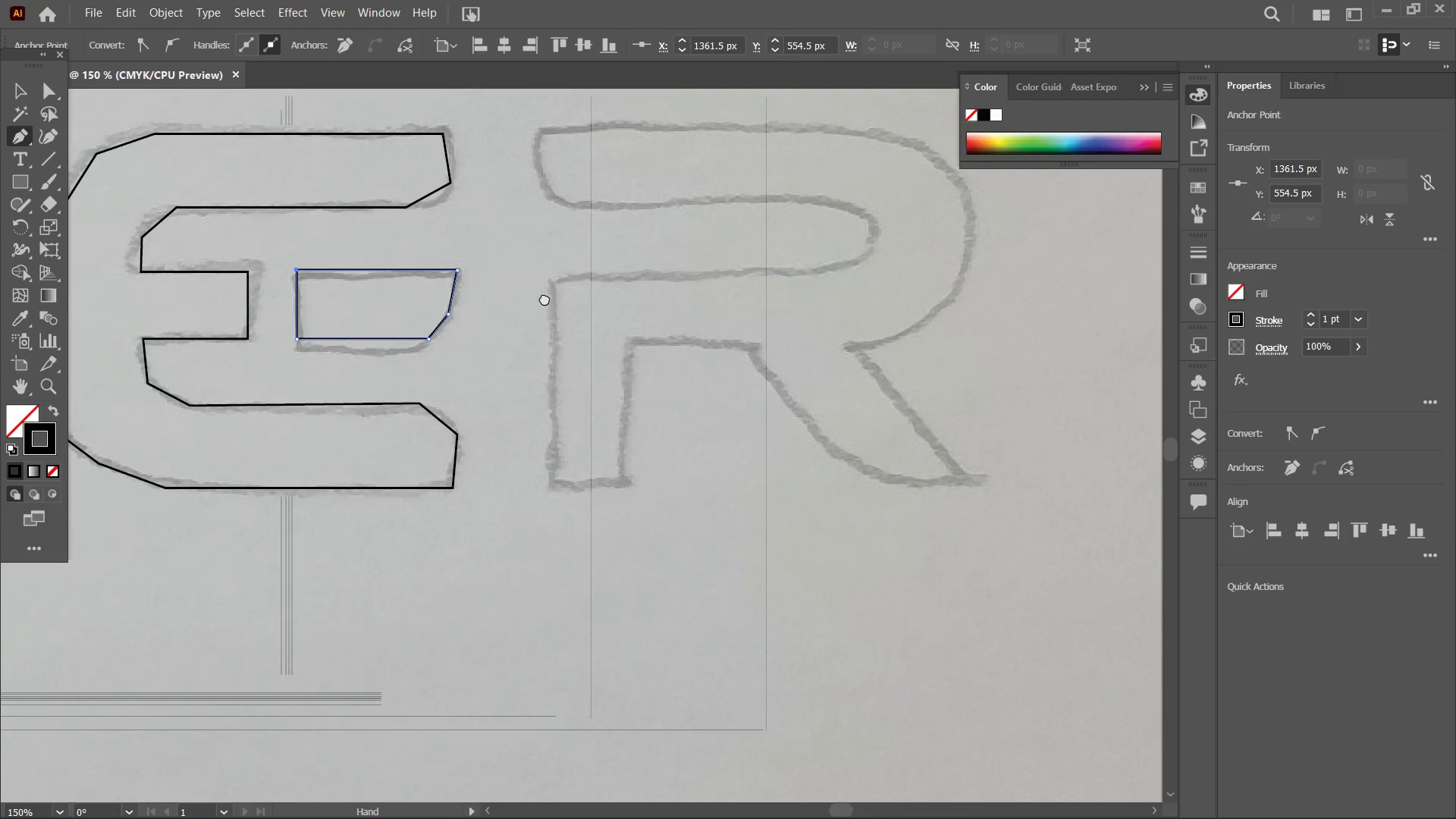 
left_click_drag(start_coordinate=[544, 298], to_coordinate=[475, 323])
 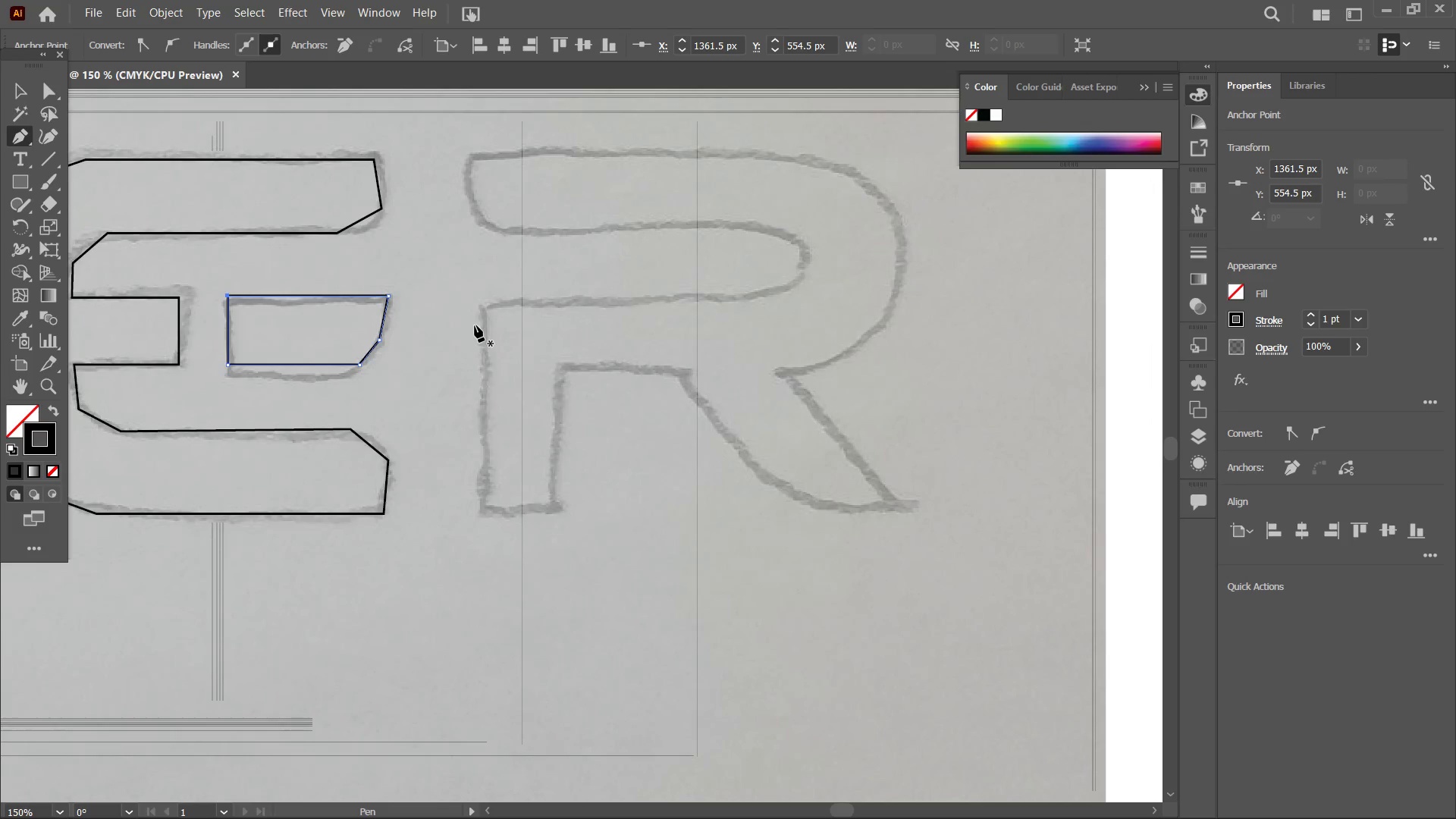 
hold_key(key=Space, duration=0.88)
 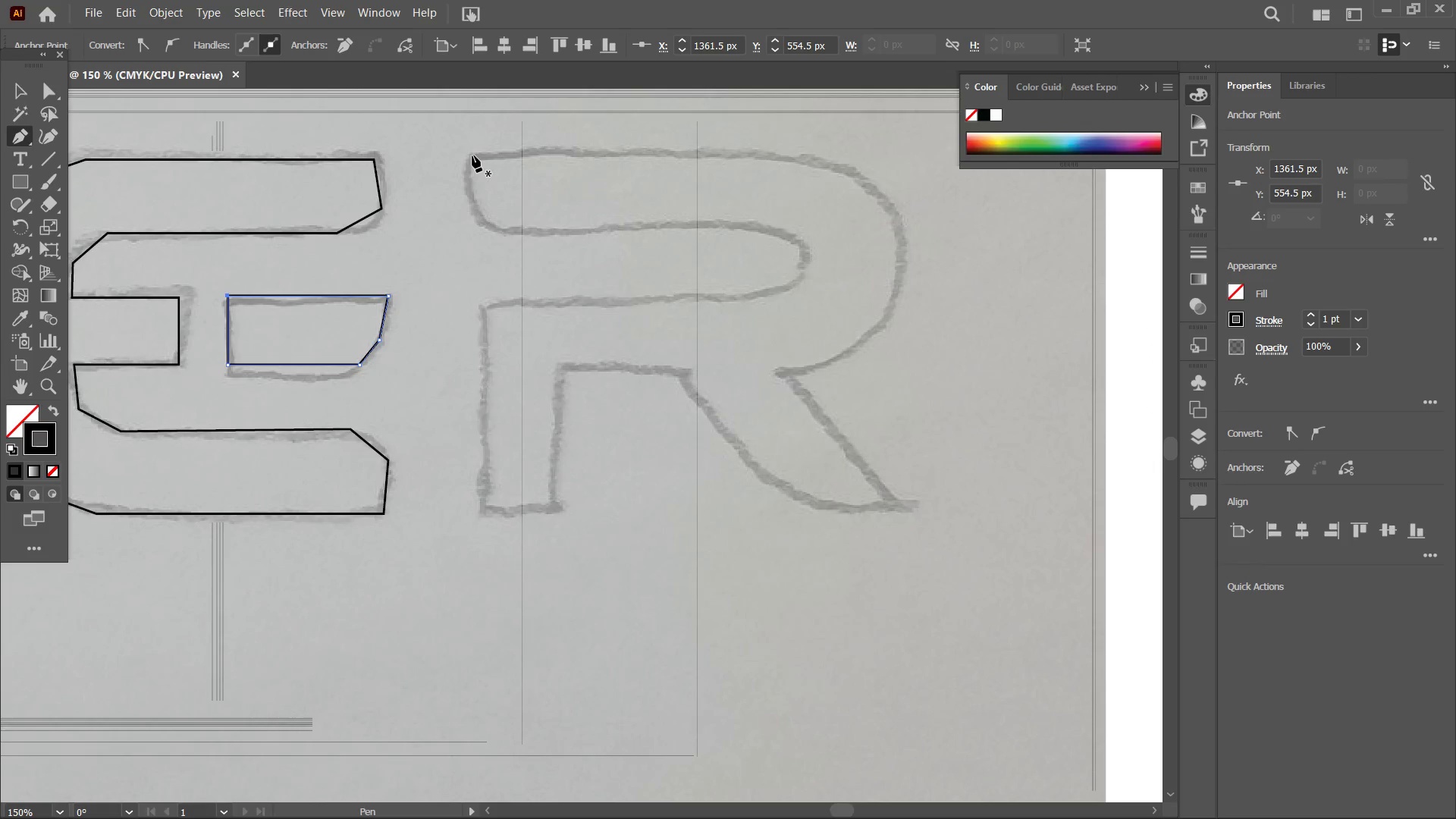 
left_click([472, 159])
 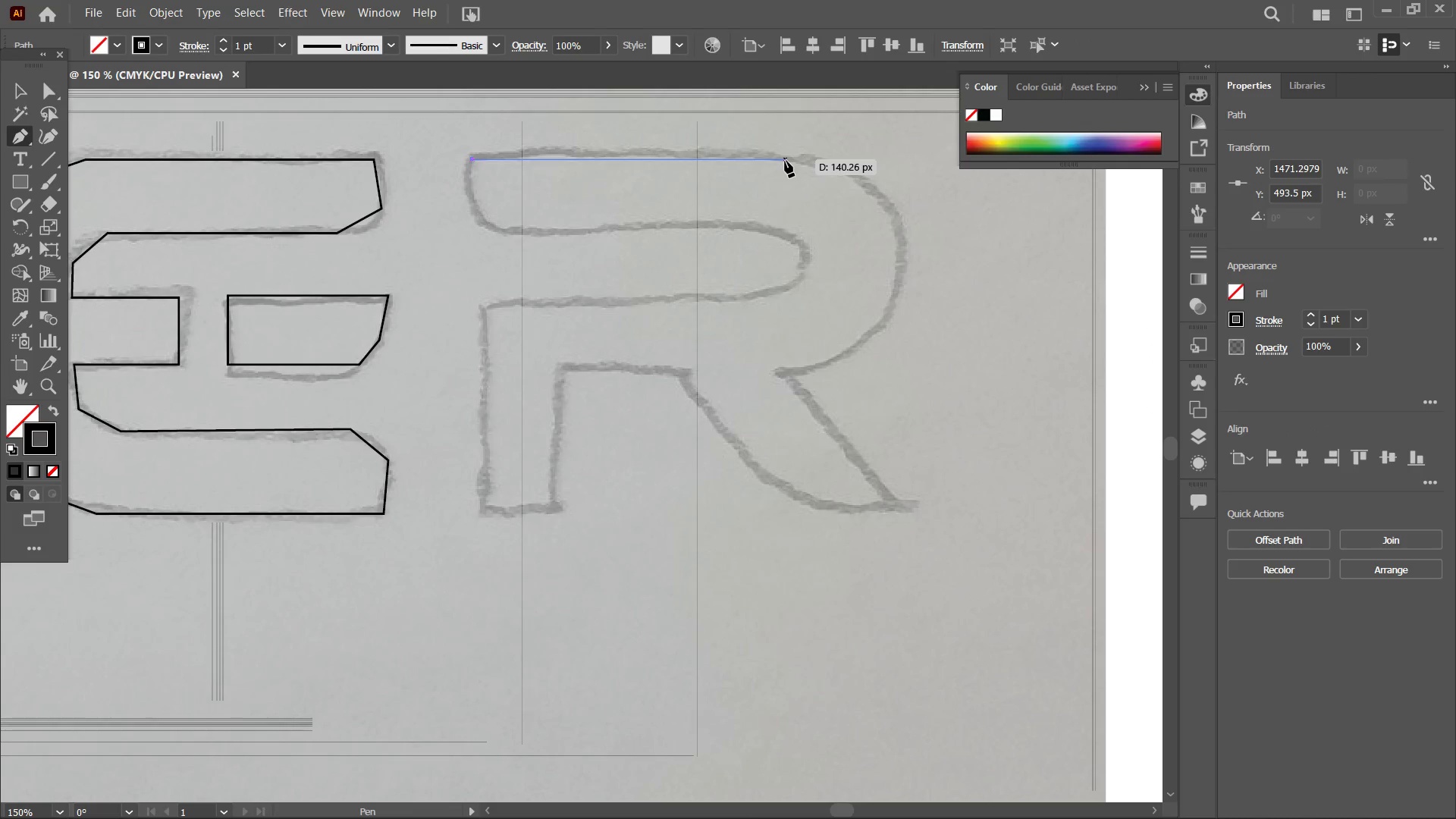 
hold_key(key=ShiftLeft, duration=1.98)
left_click([785, 161])
 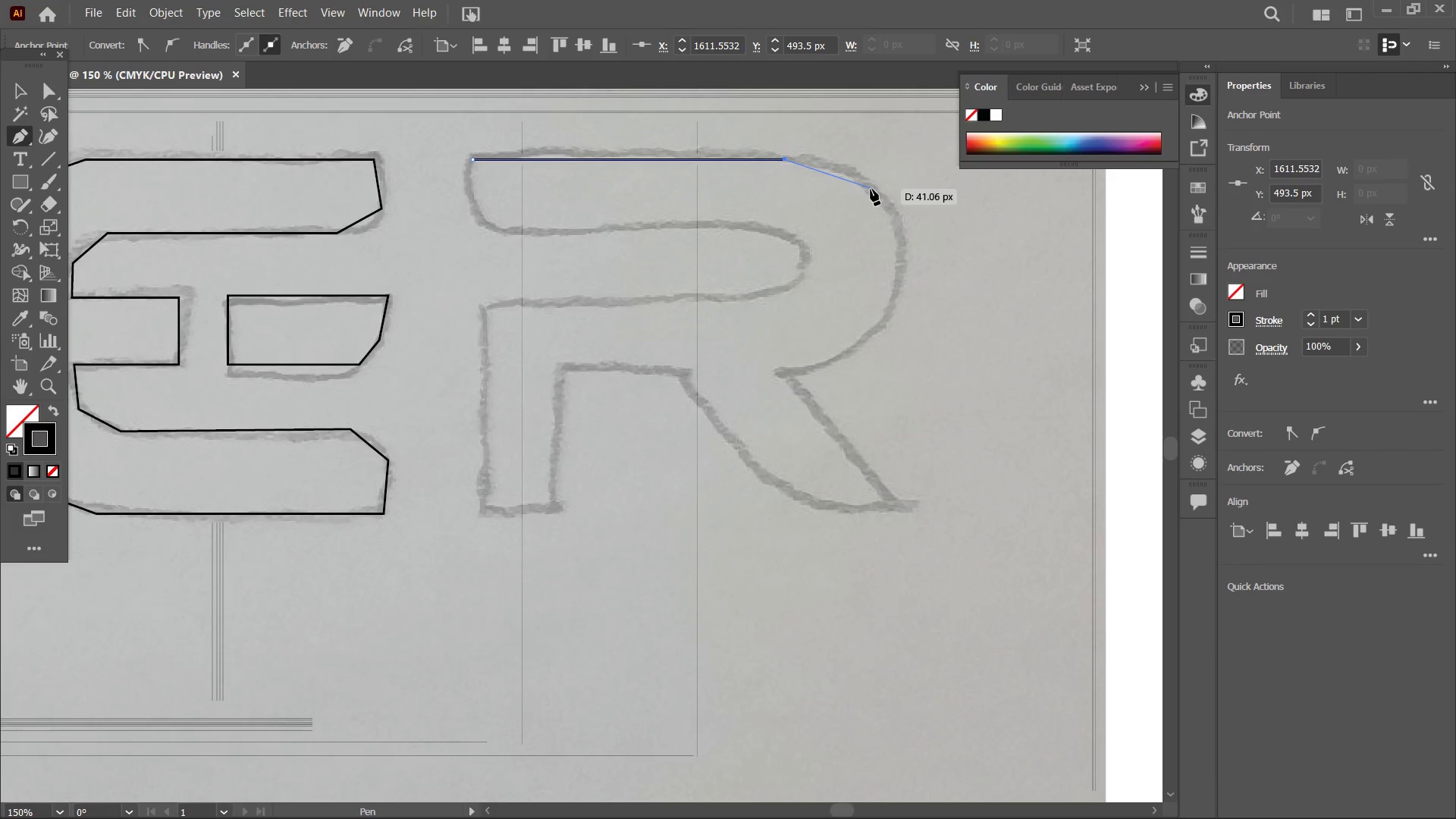 
left_click([870, 186])
 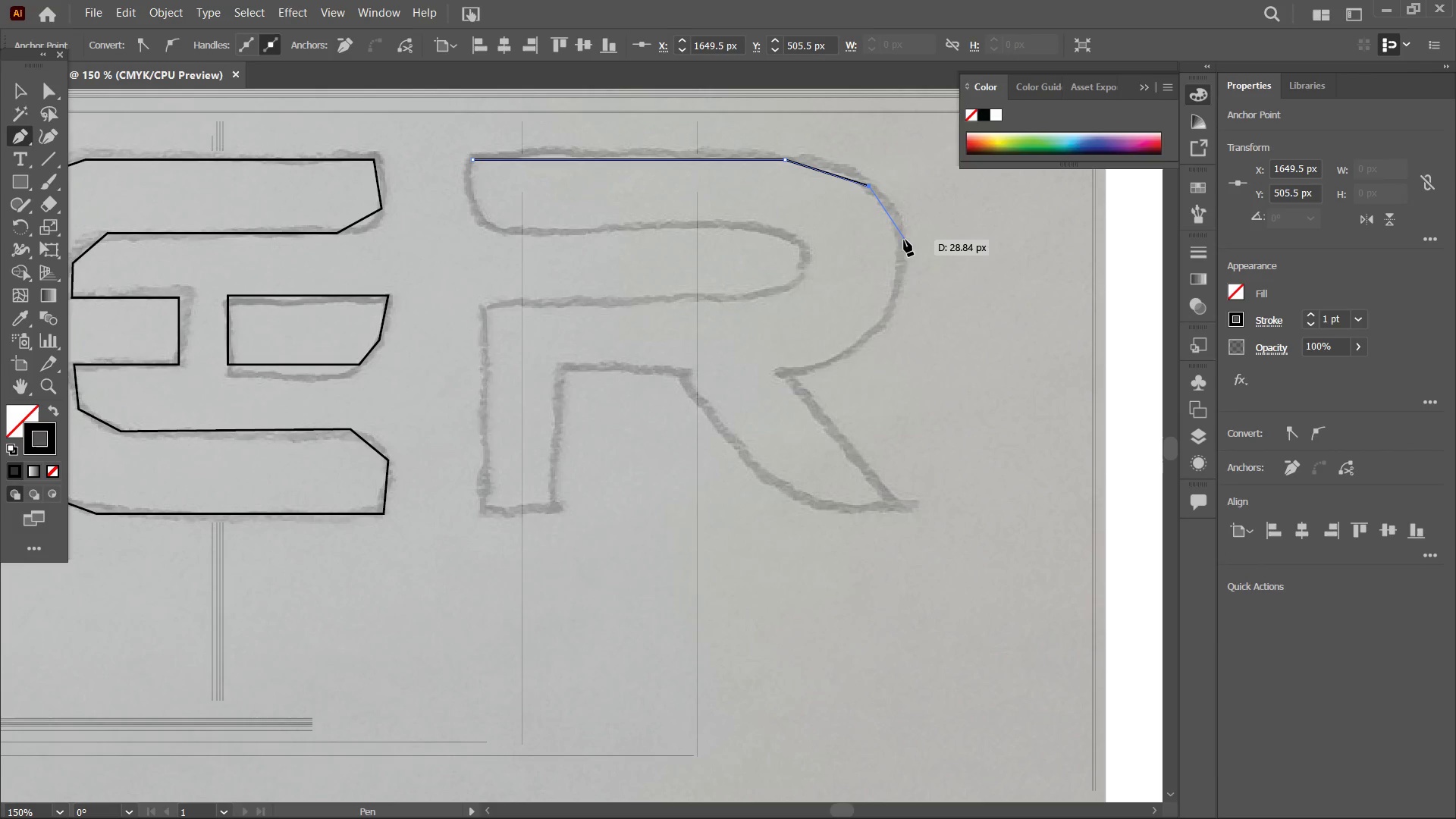 
left_click([904, 240])
 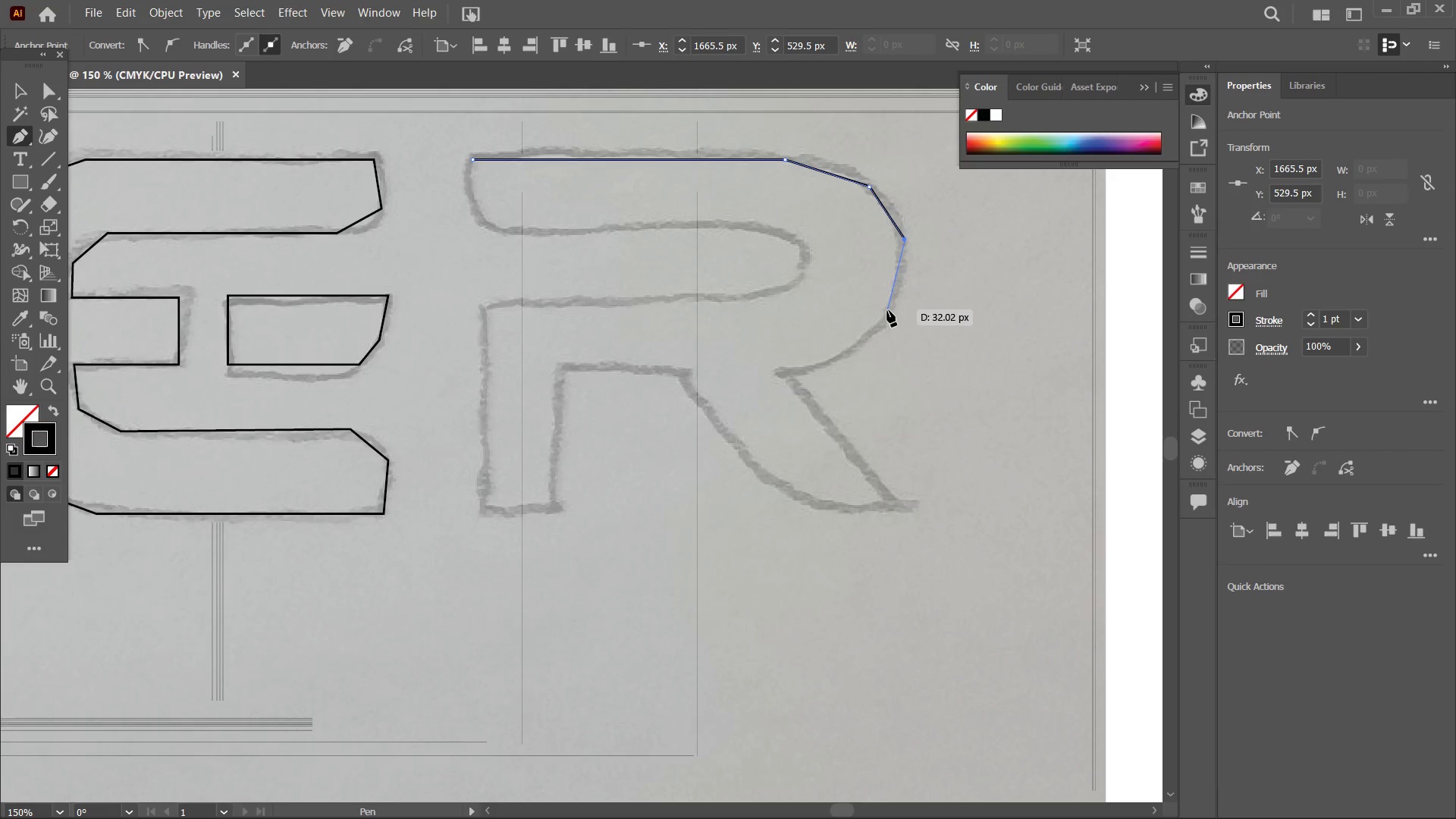 
left_click([888, 316])
 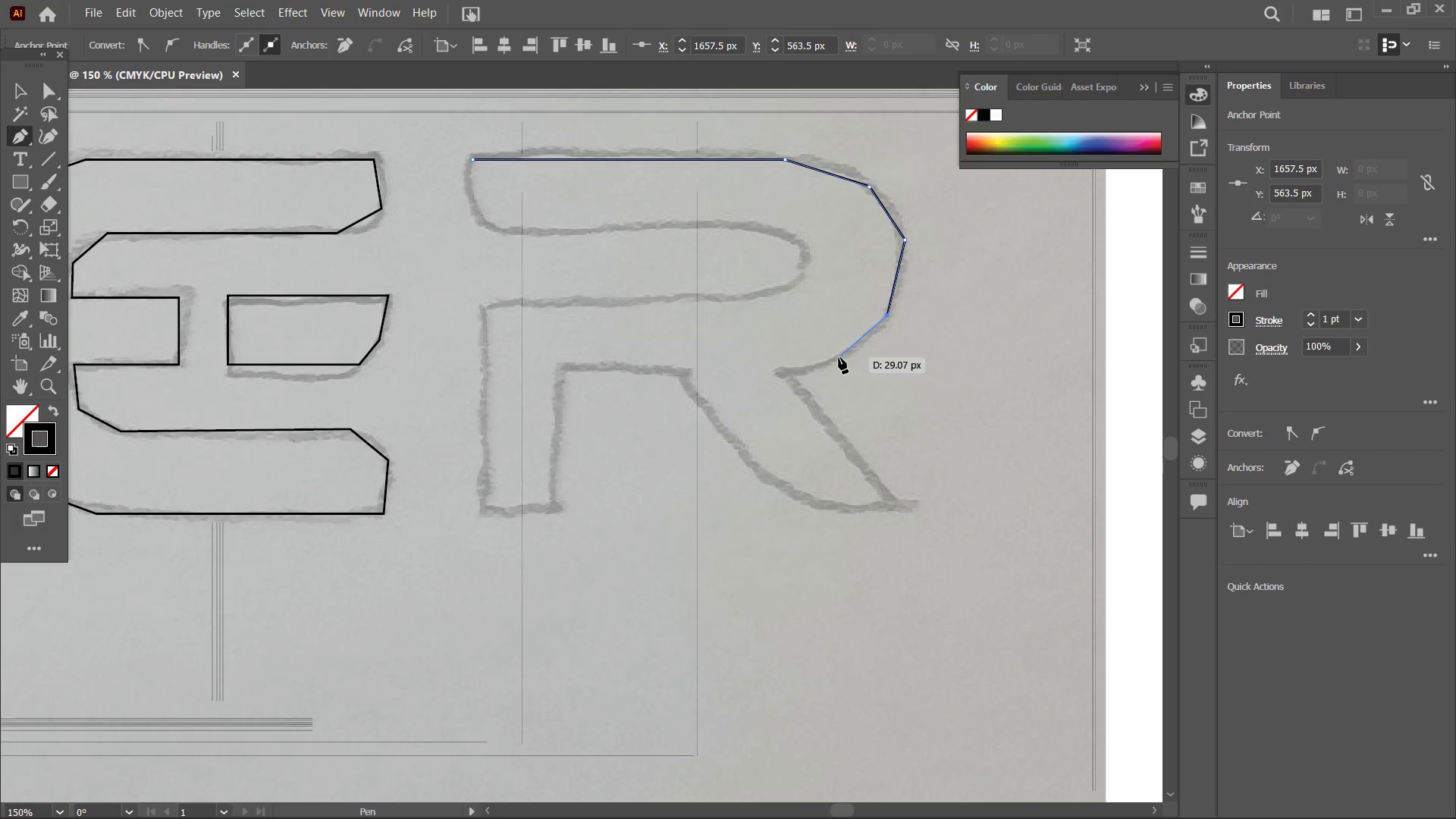 
left_click([838, 357])
 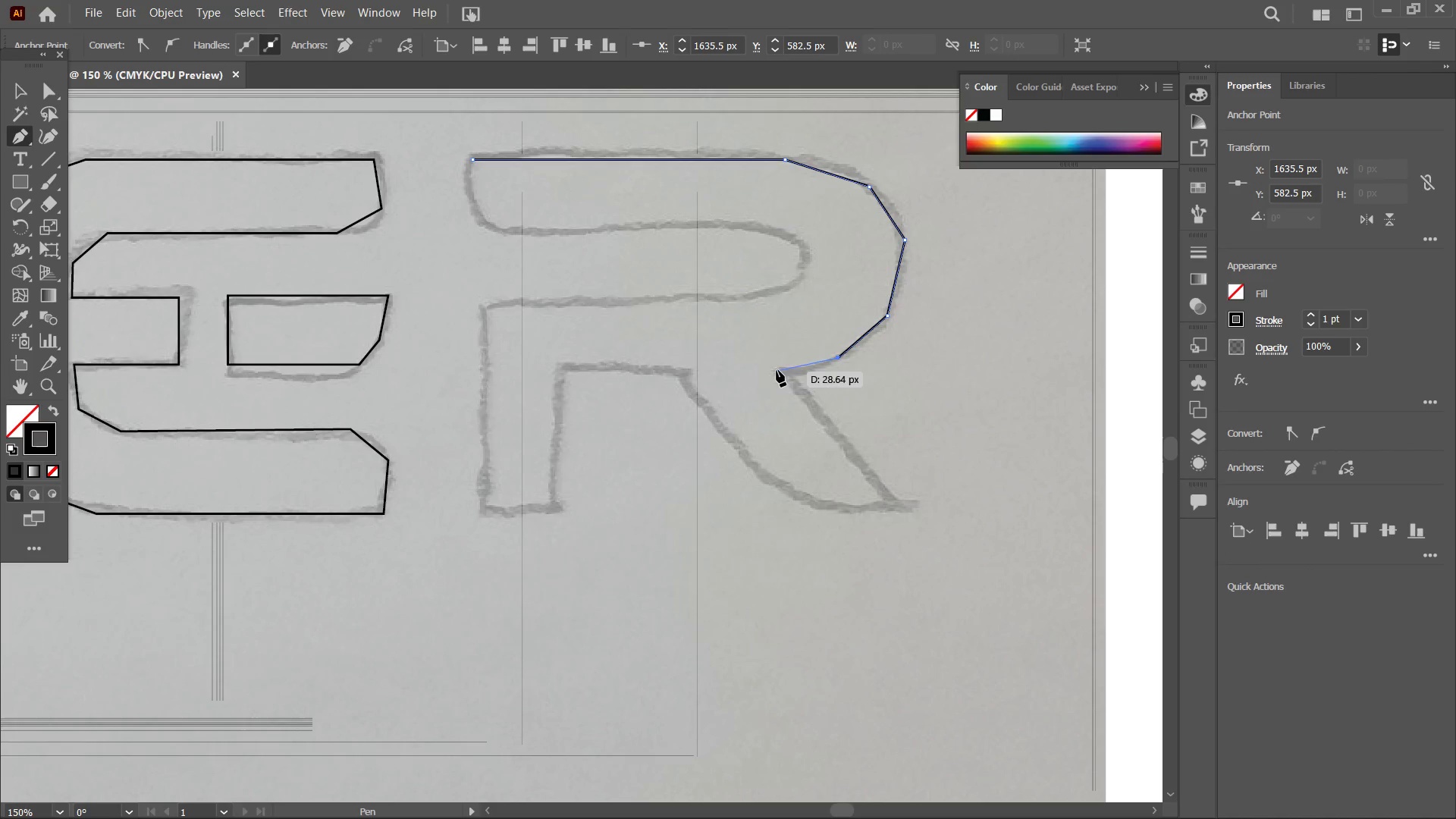 
left_click([777, 370])
 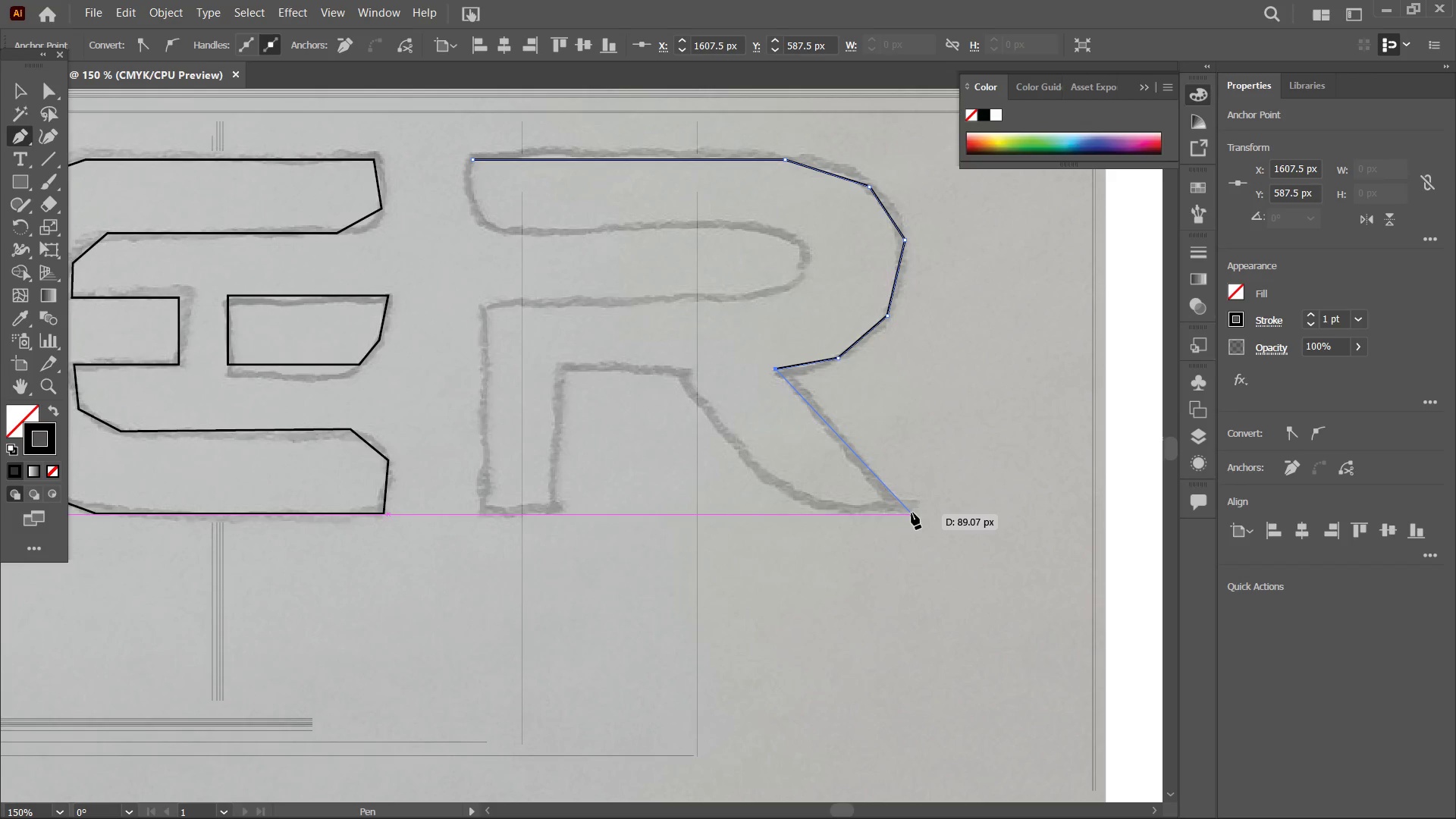 
left_click([912, 513])
 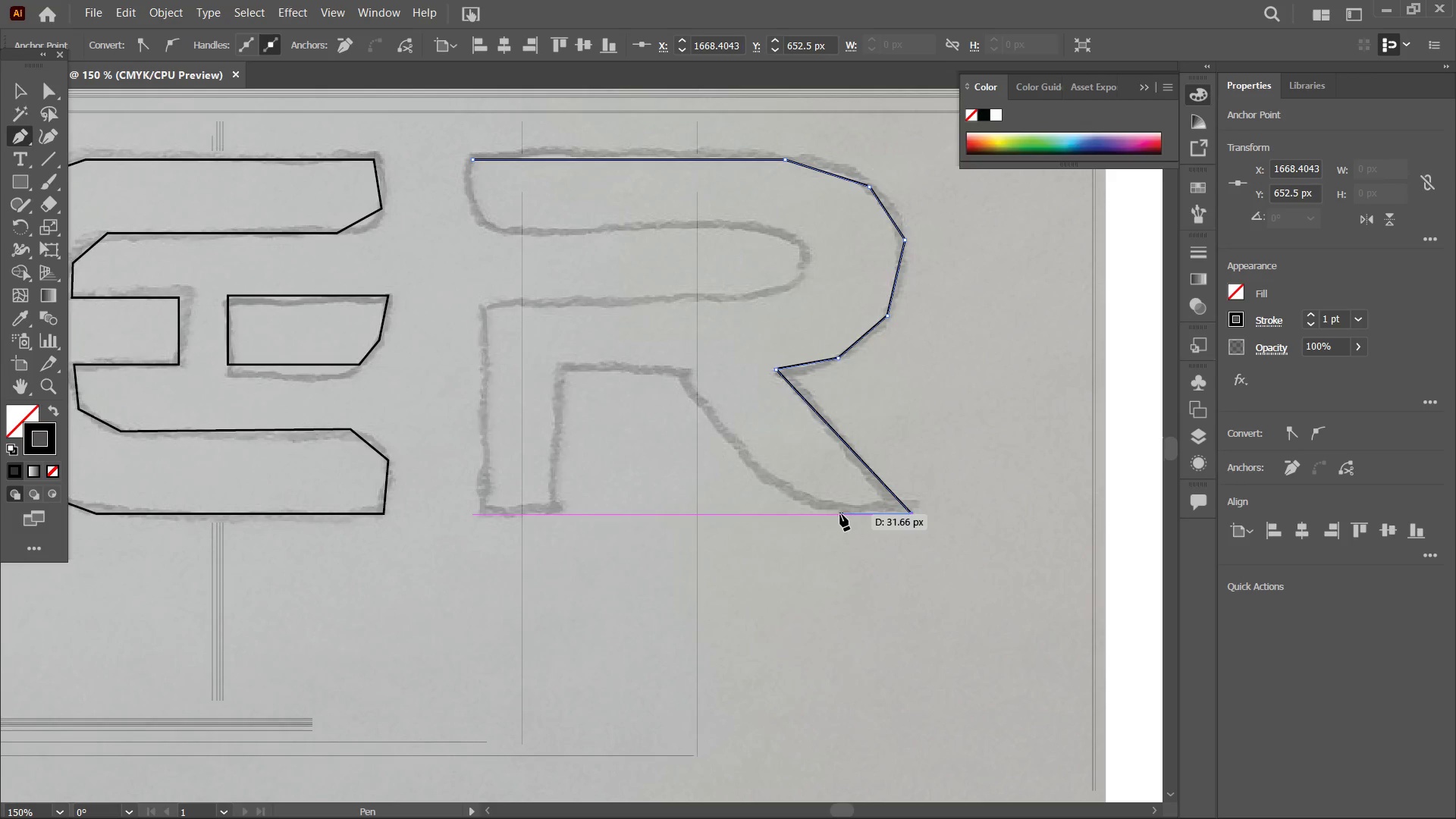 
left_click([836, 514])
 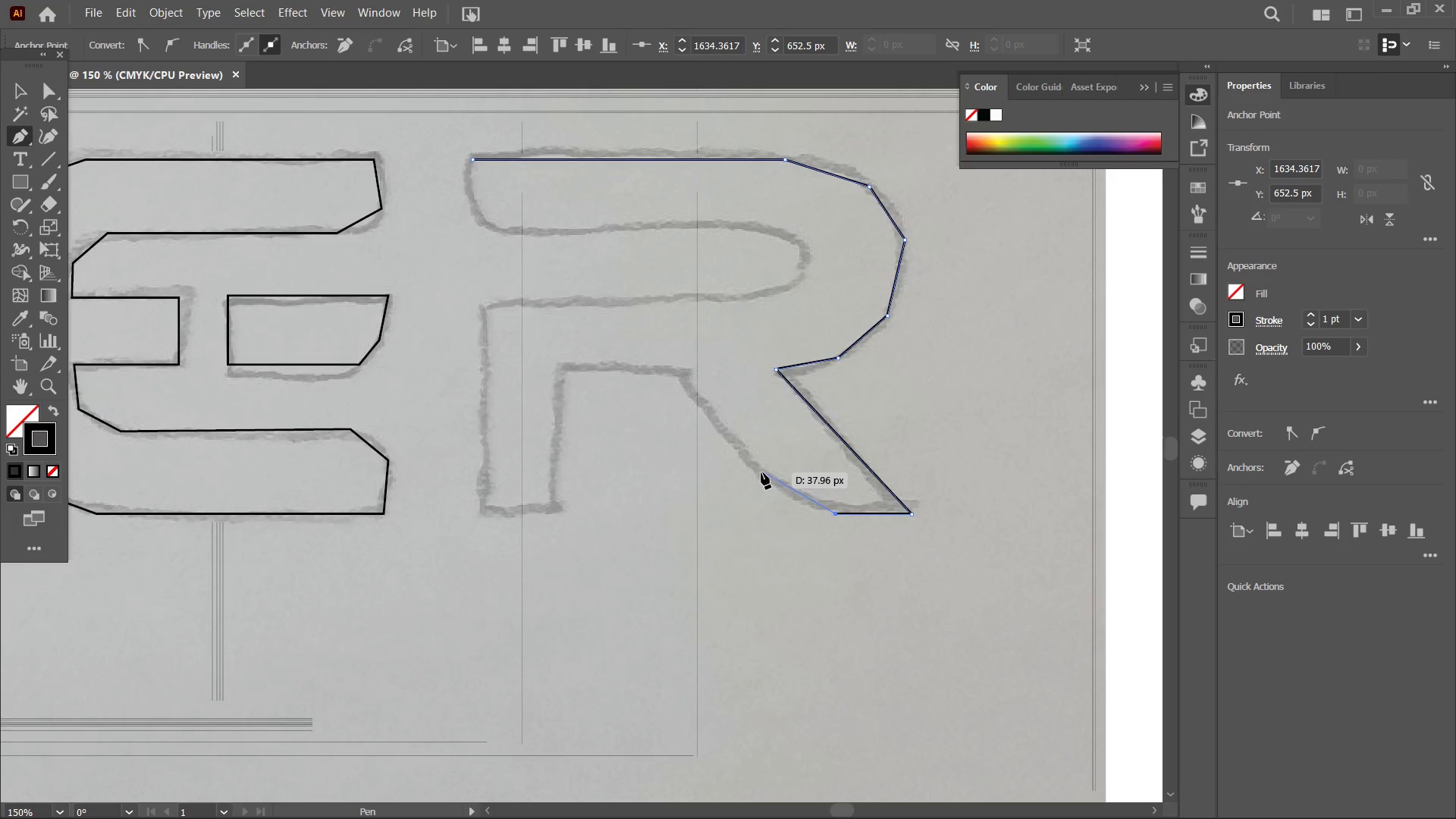 
left_click([761, 472])
 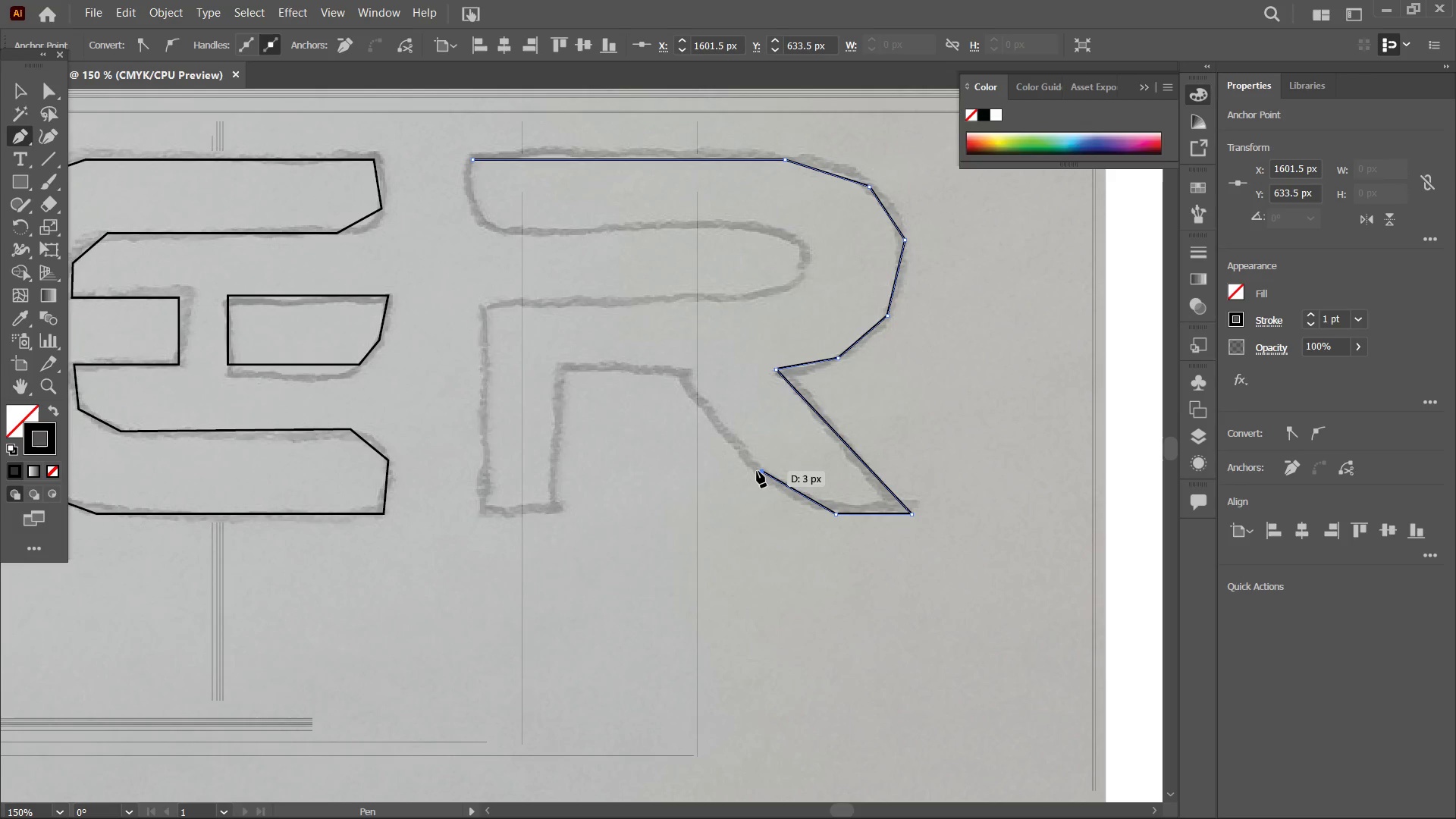 
key(Control+Z)
 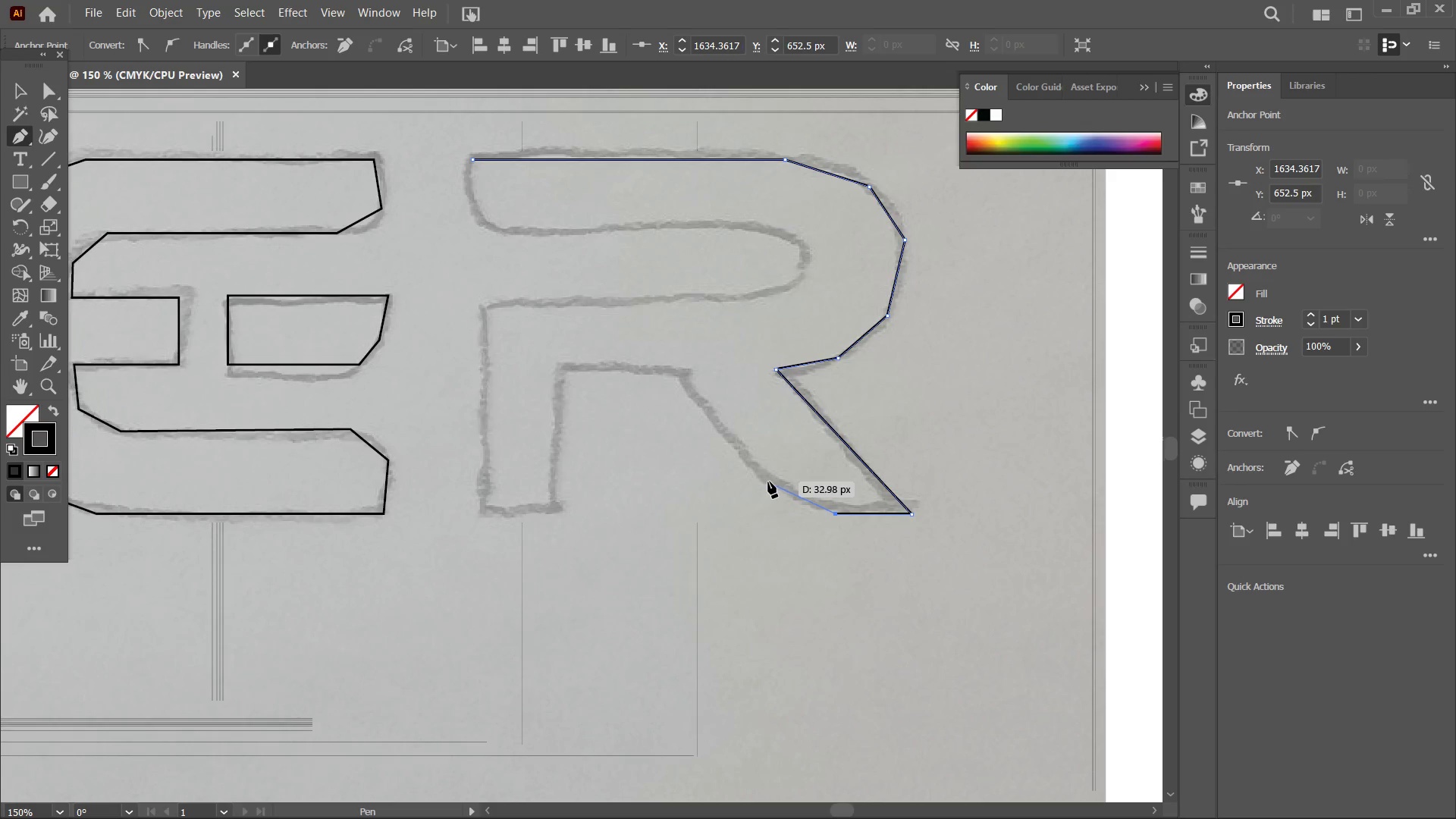 
left_click([768, 480])
 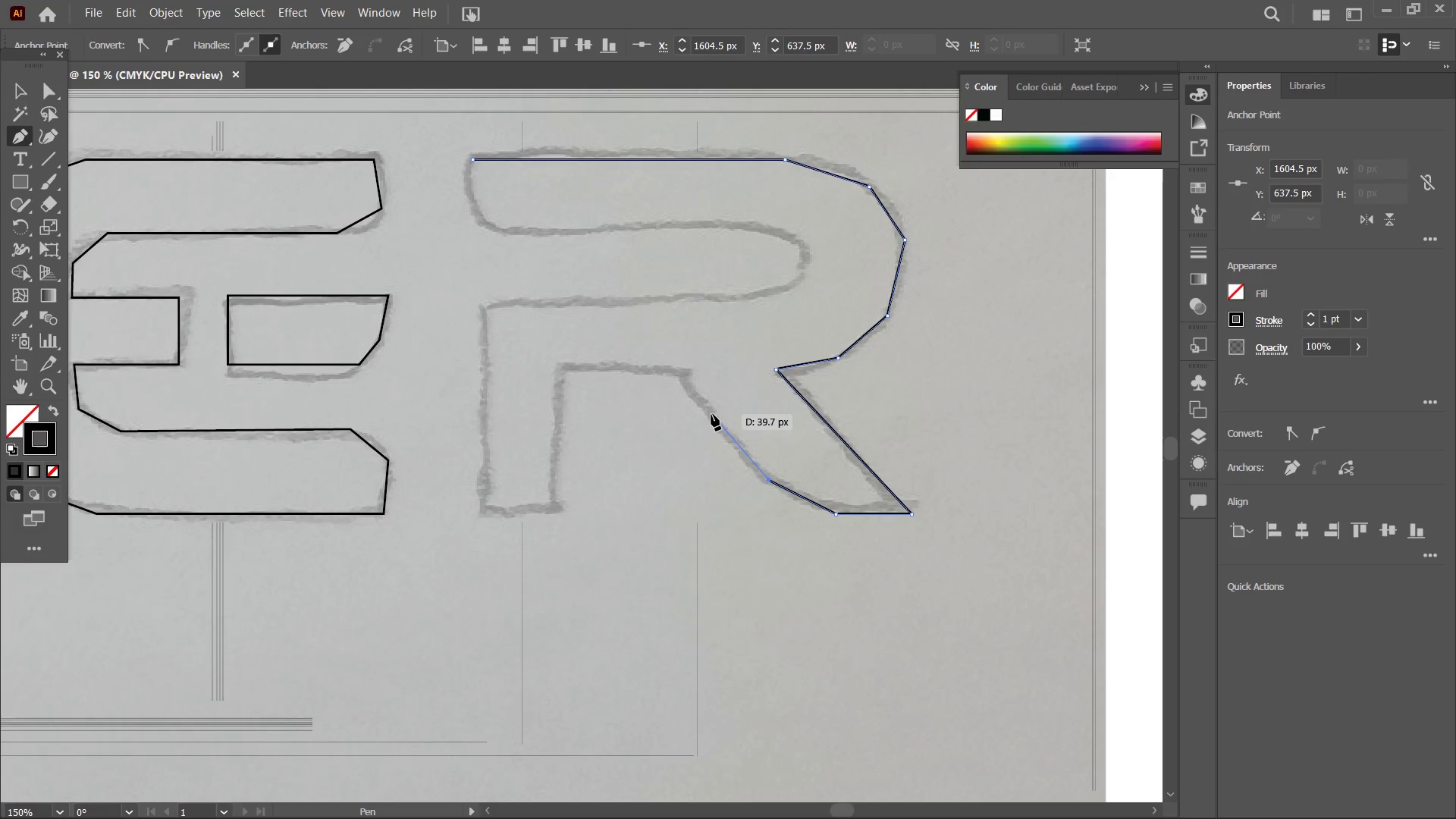 
left_click([708, 414])
 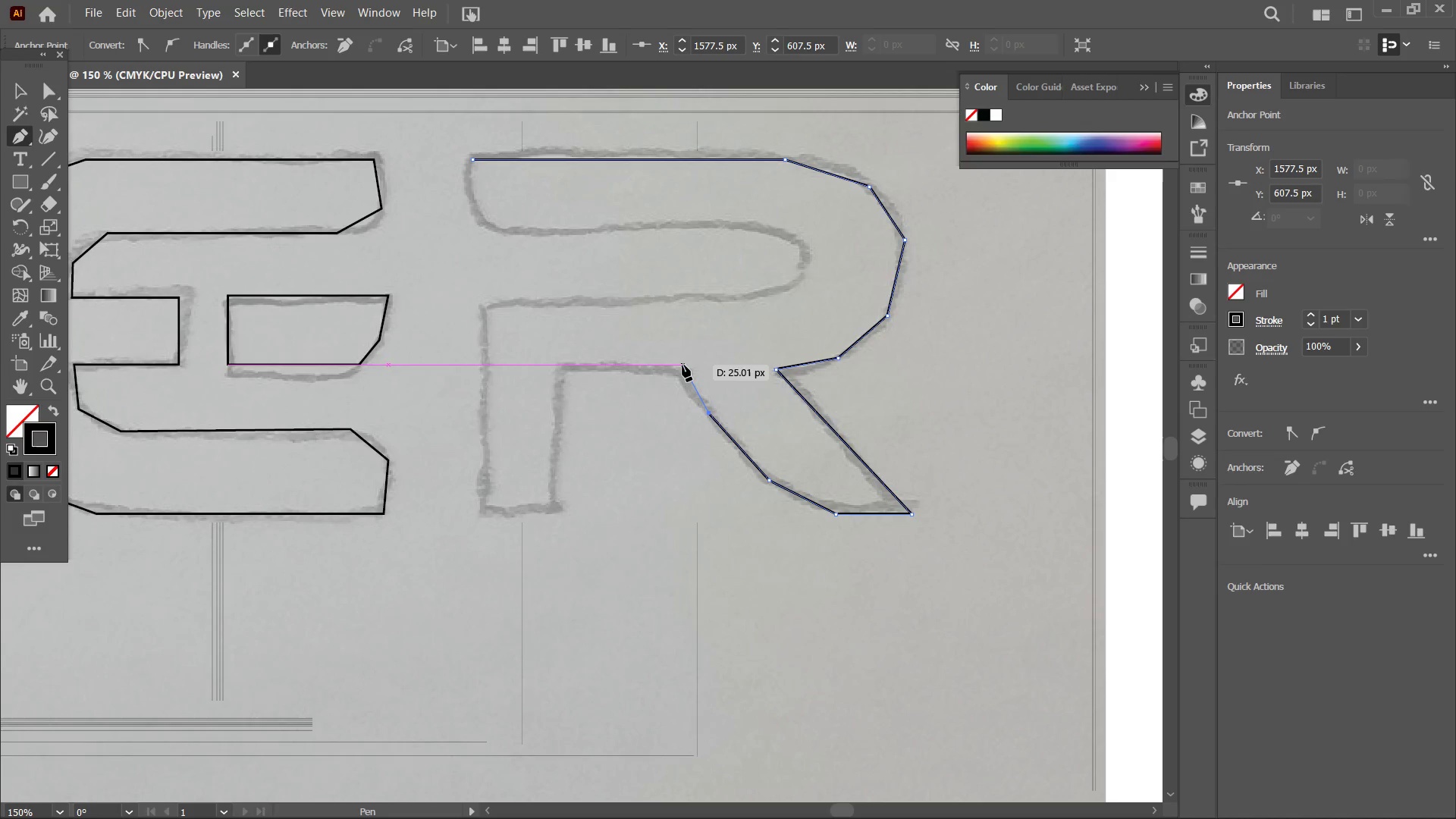 
left_click([682, 365])
 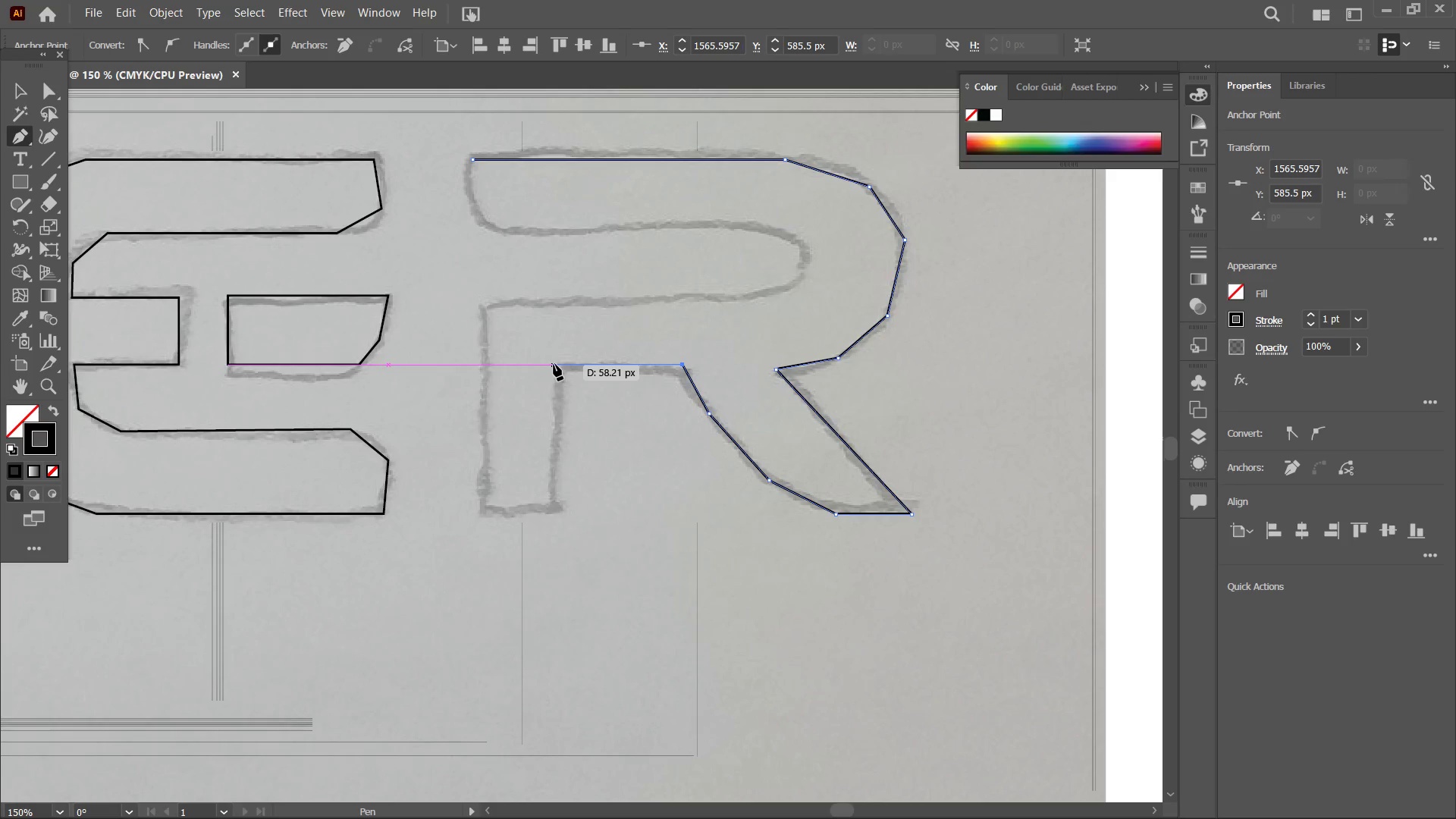 
hold_key(key=ShiftLeft, duration=0.78)
left_click([557, 363])
 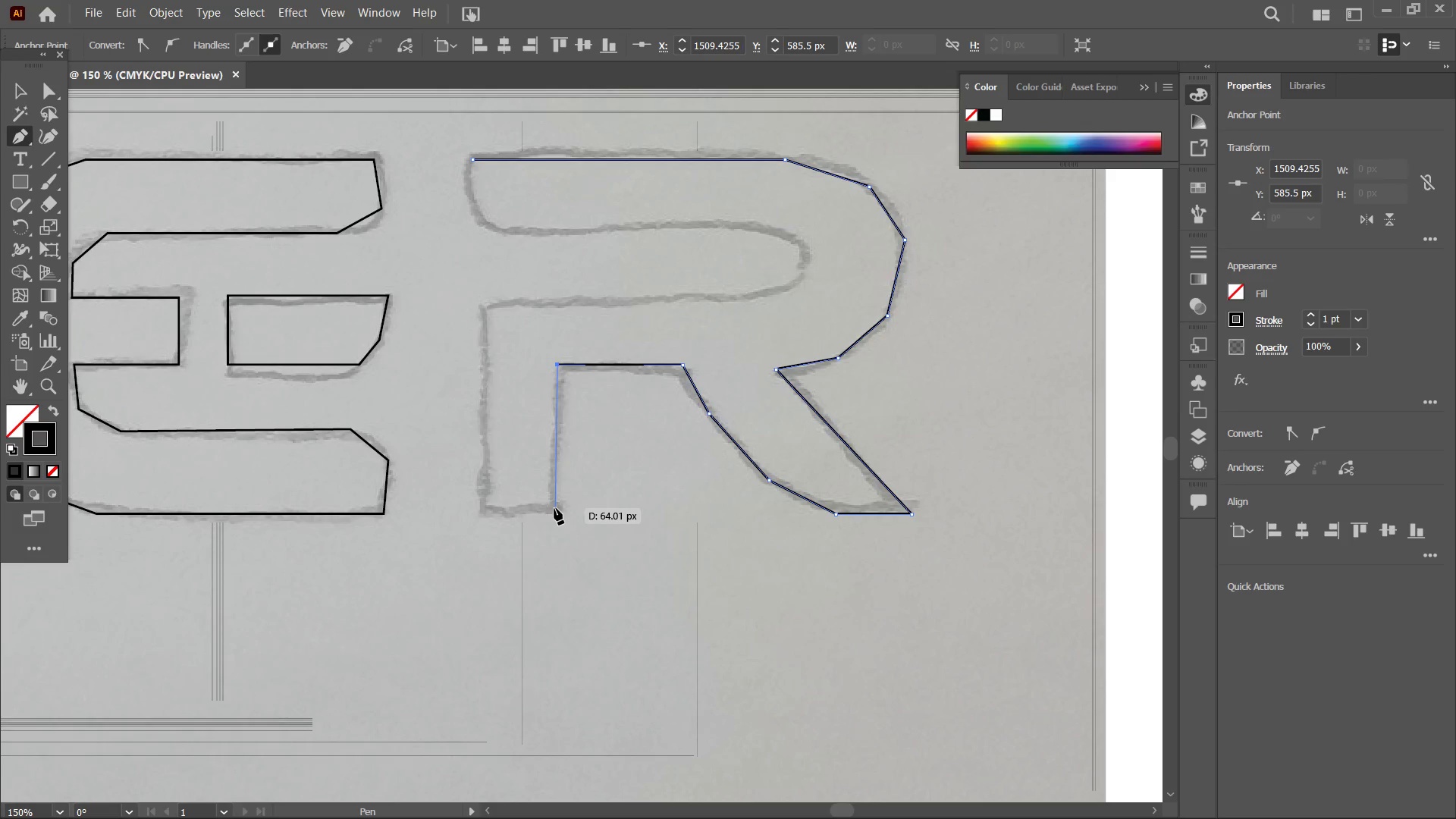 
hold_key(key=ShiftLeft, duration=1.47)
left_click([559, 510])
 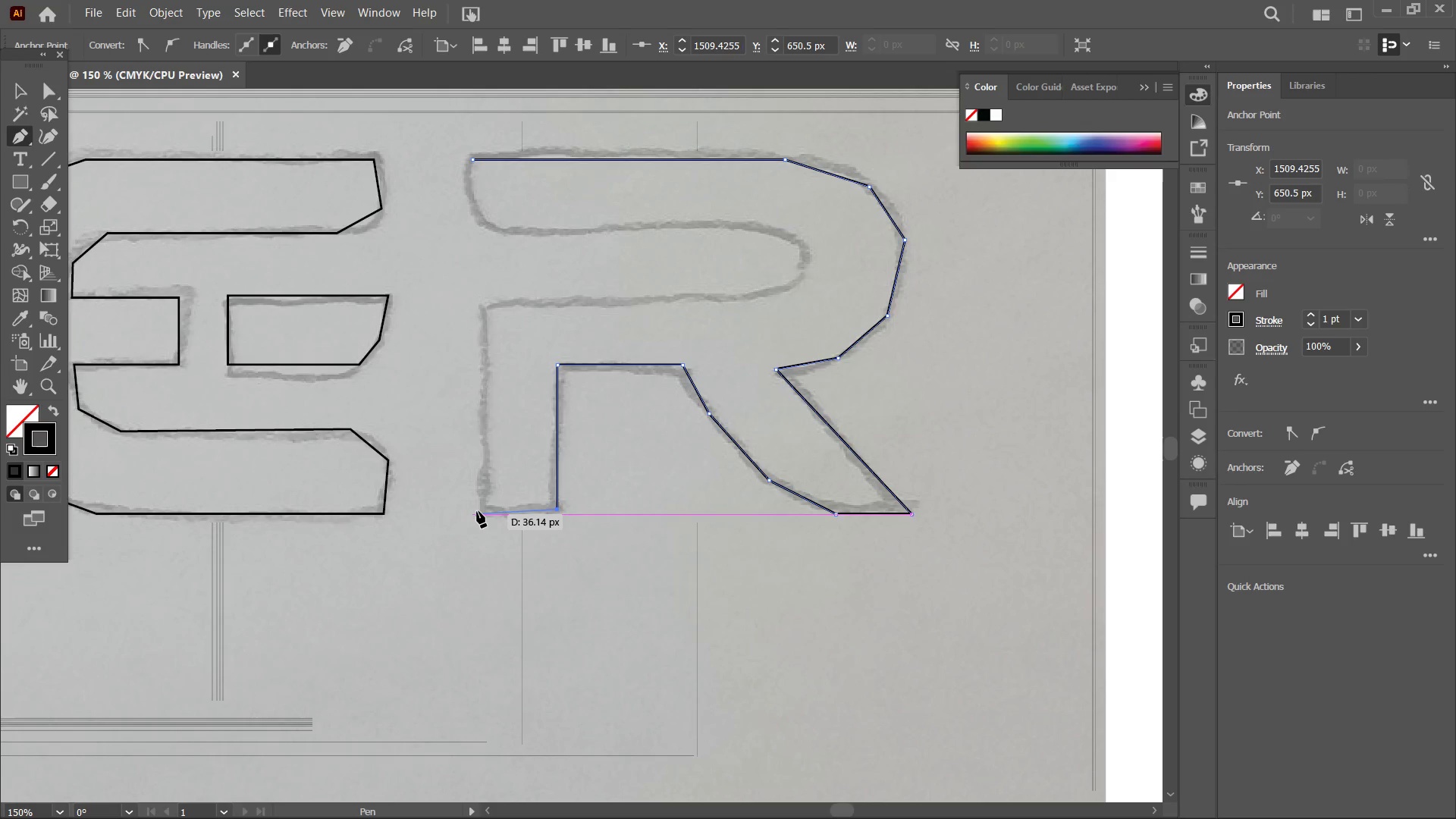 
hold_key(key=ShiftLeft, duration=2.14)
left_click([477, 511])
 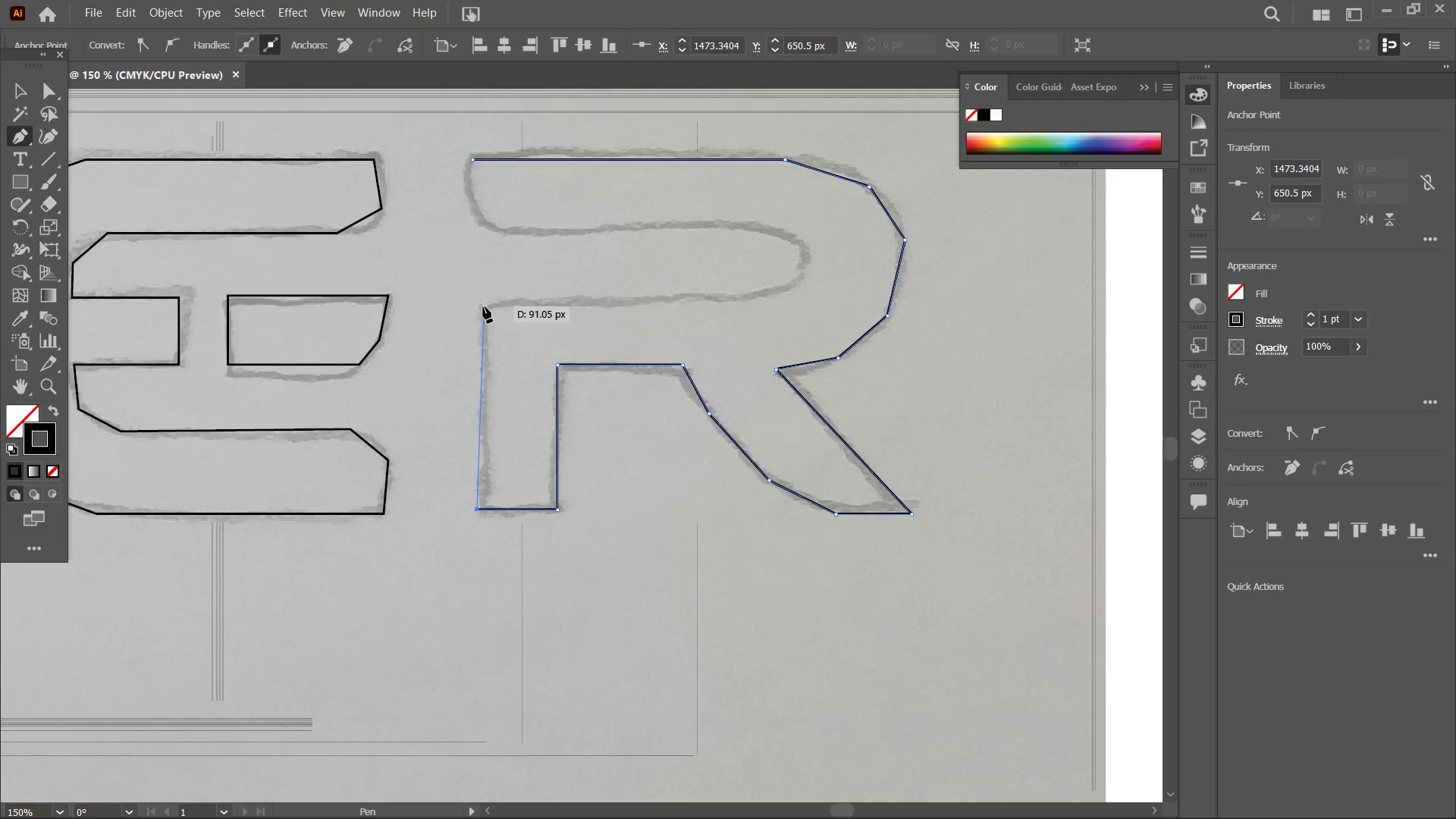 
hold_key(key=ShiftLeft, duration=5.11)
left_click([485, 298])
 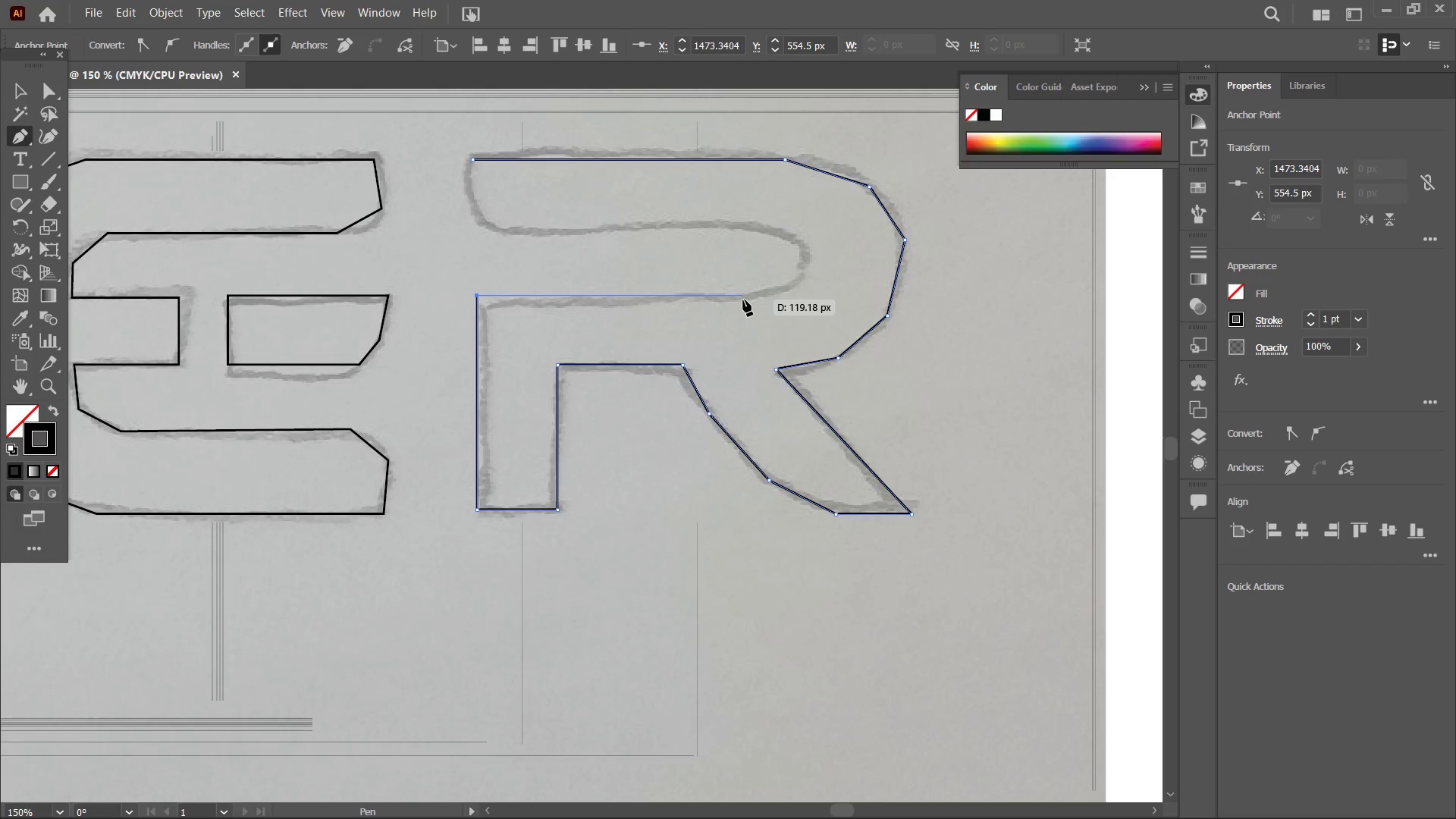 
left_click([743, 300])
 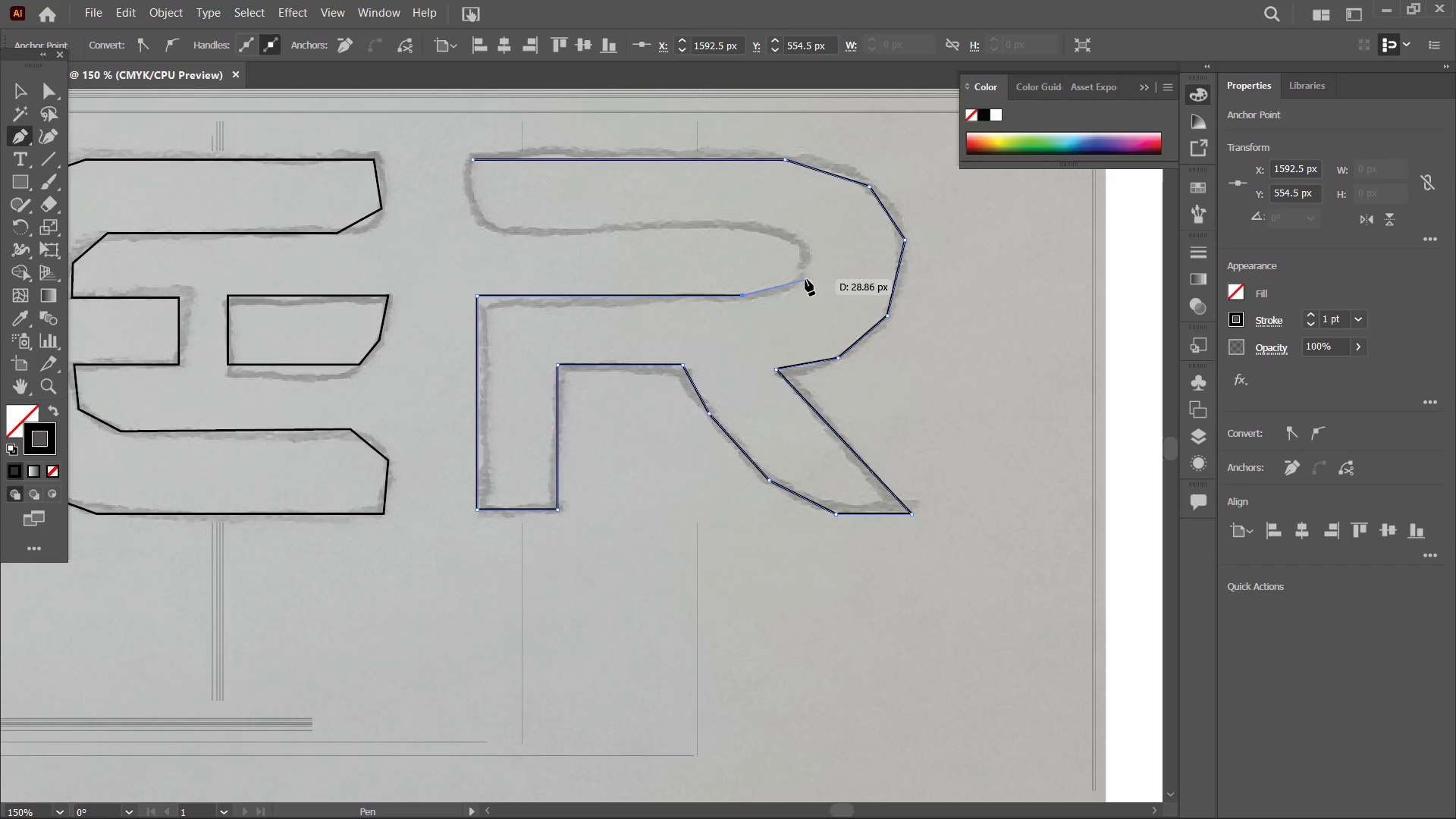 
left_click([799, 278])
 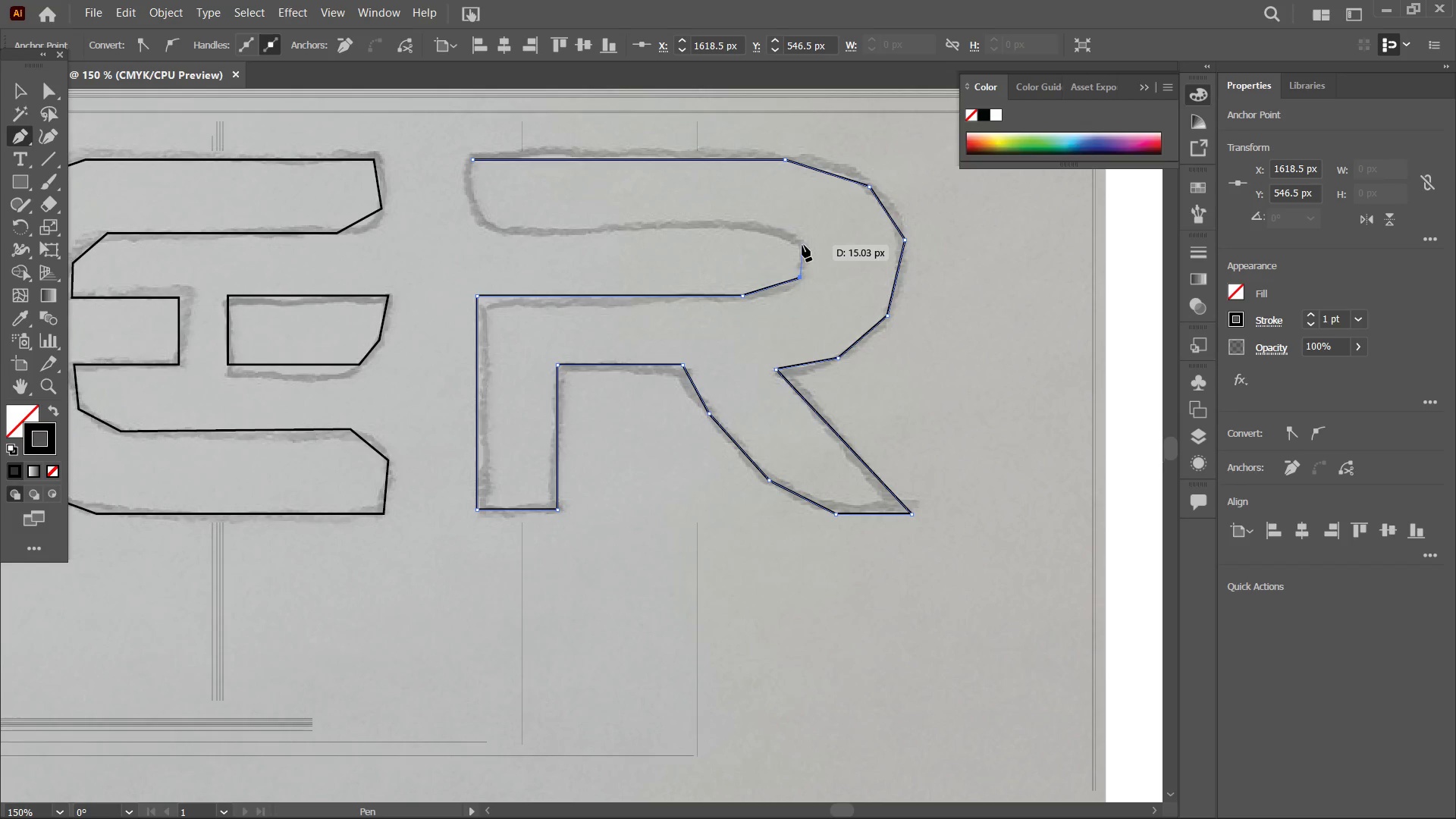 
left_click([802, 245])
 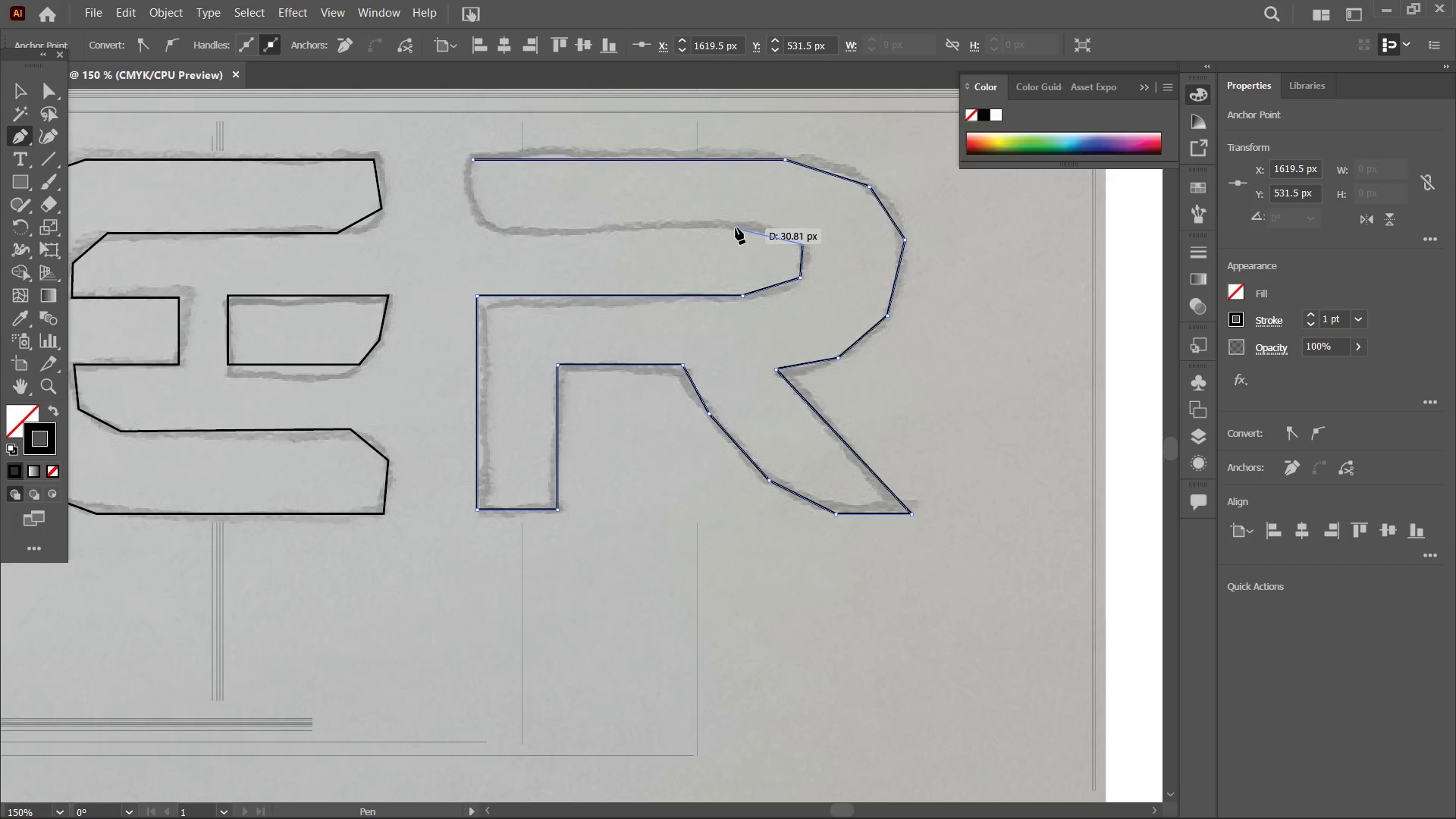 
left_click([738, 227])
 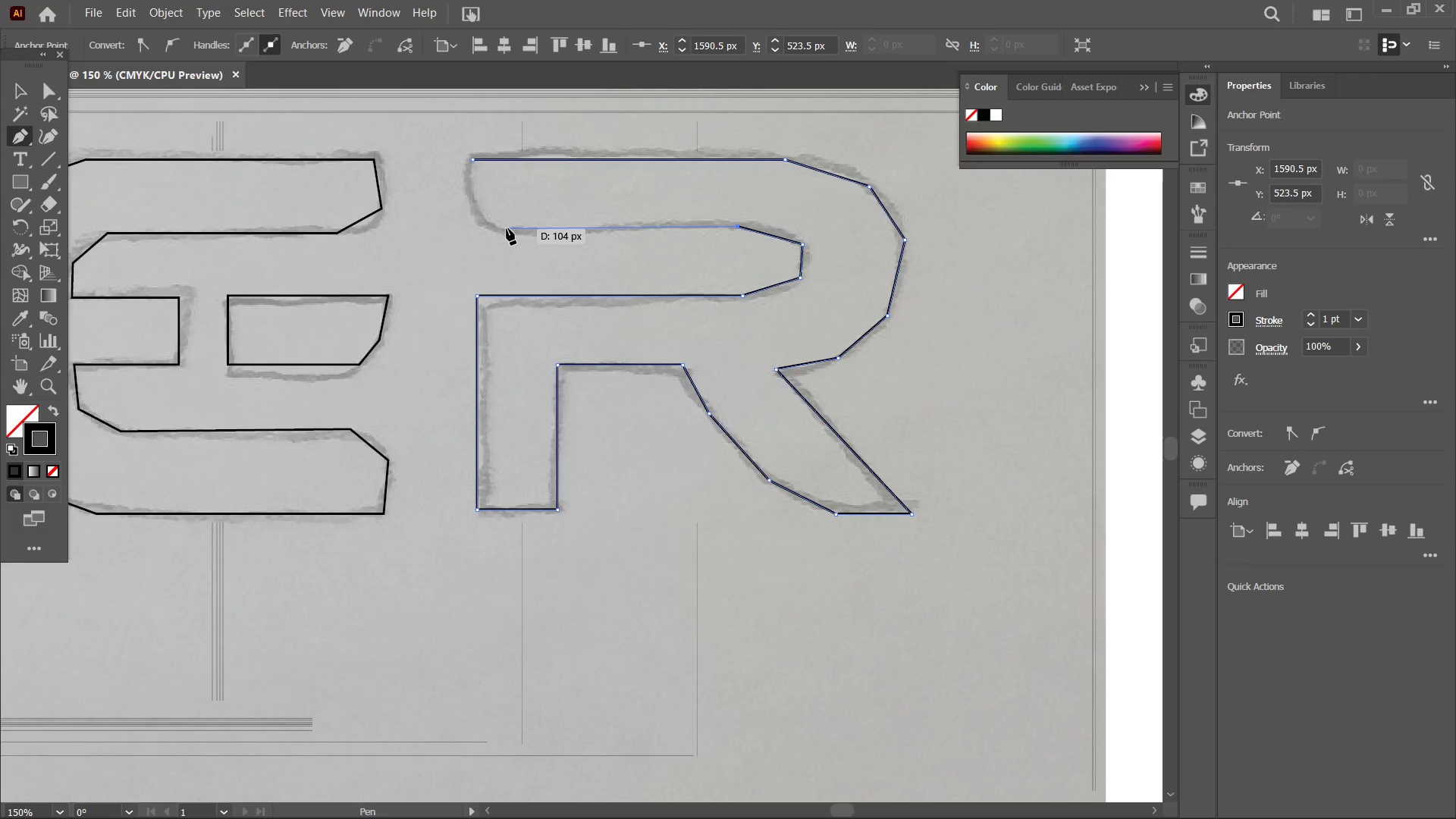 
hold_key(key=ShiftLeft, duration=1.0)
left_click([510, 231])
 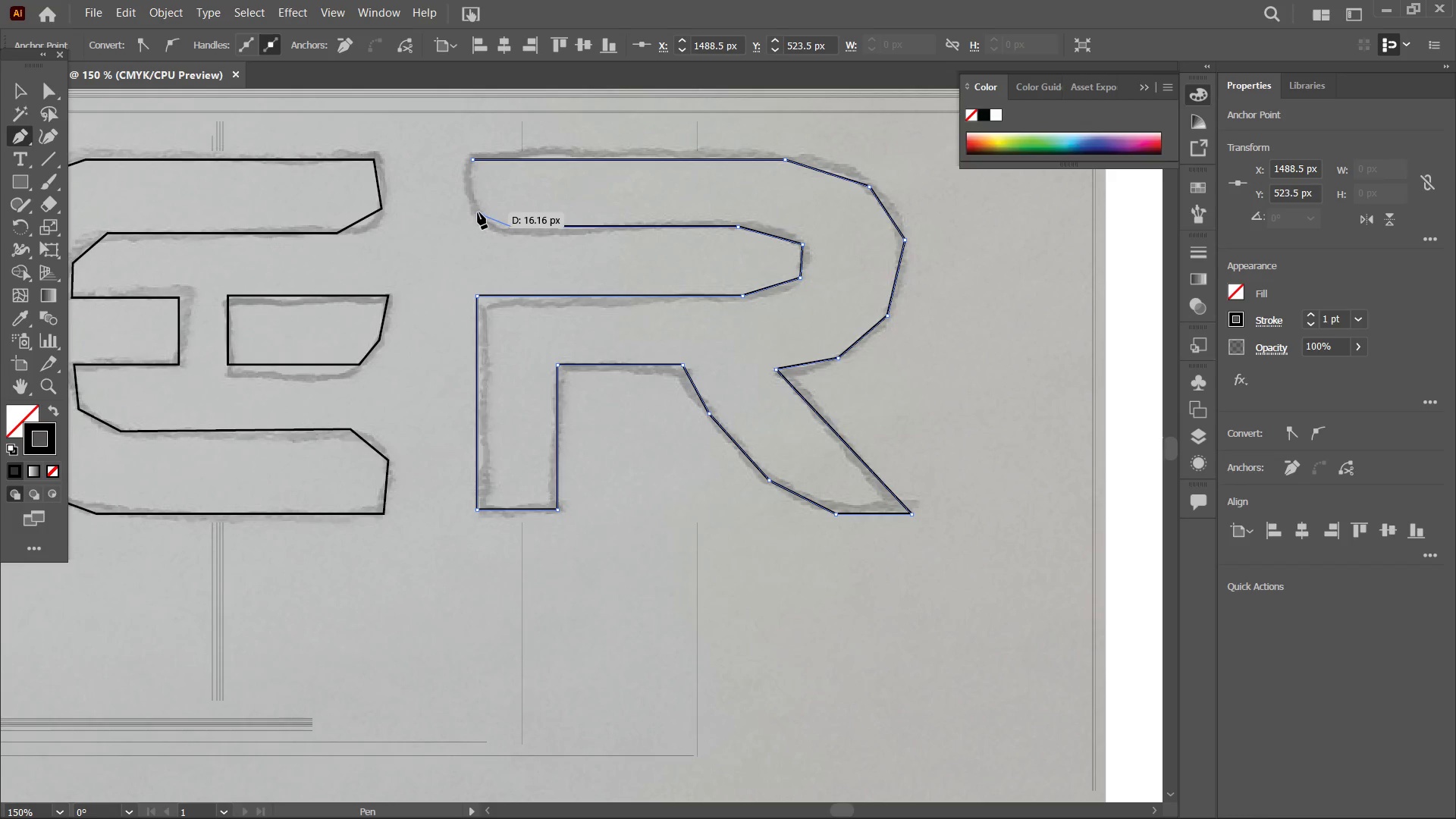 
left_click([479, 212])
 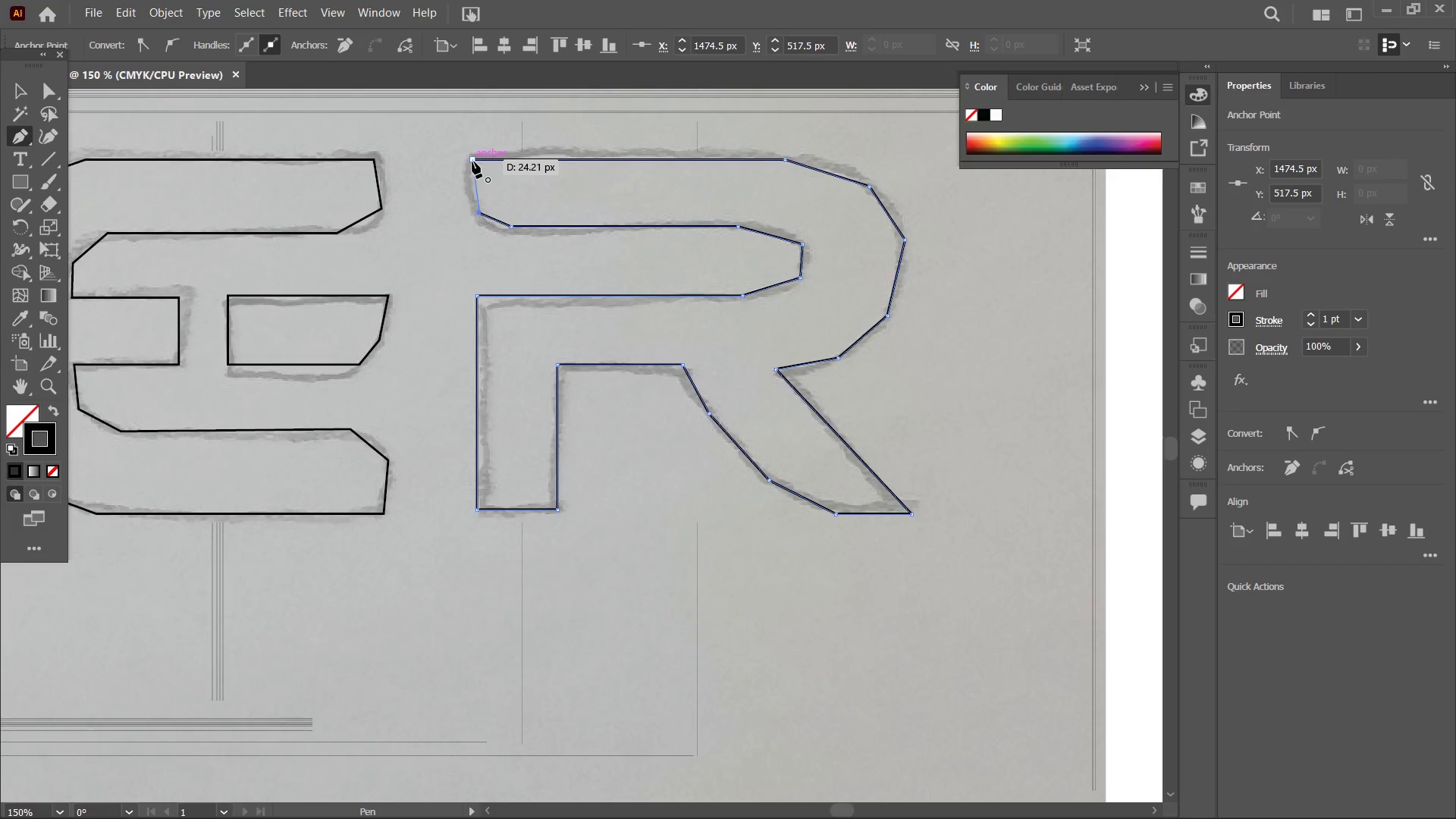 
left_click([472, 161])
 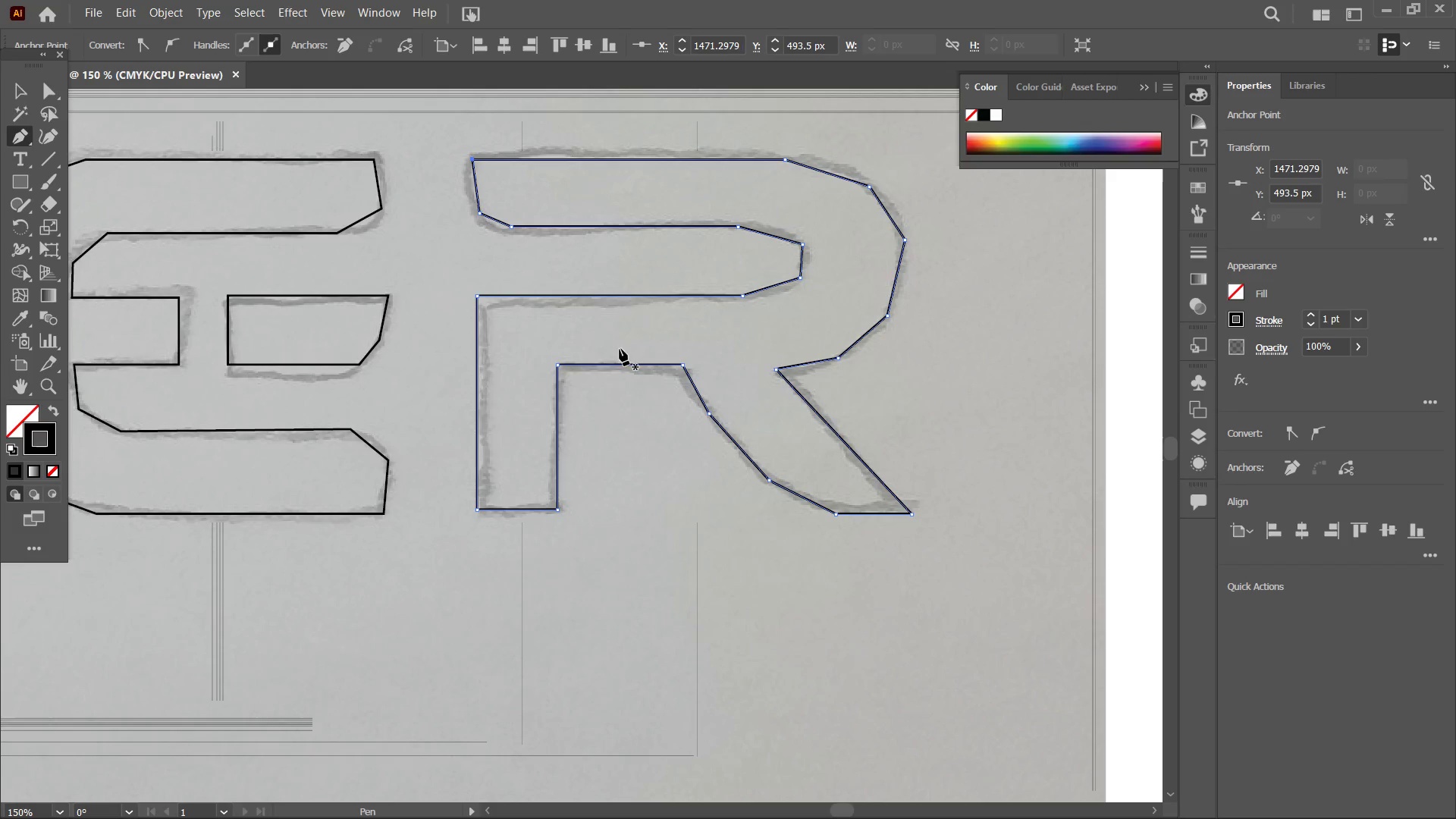 
hold_key(key=Space, duration=1.5)
 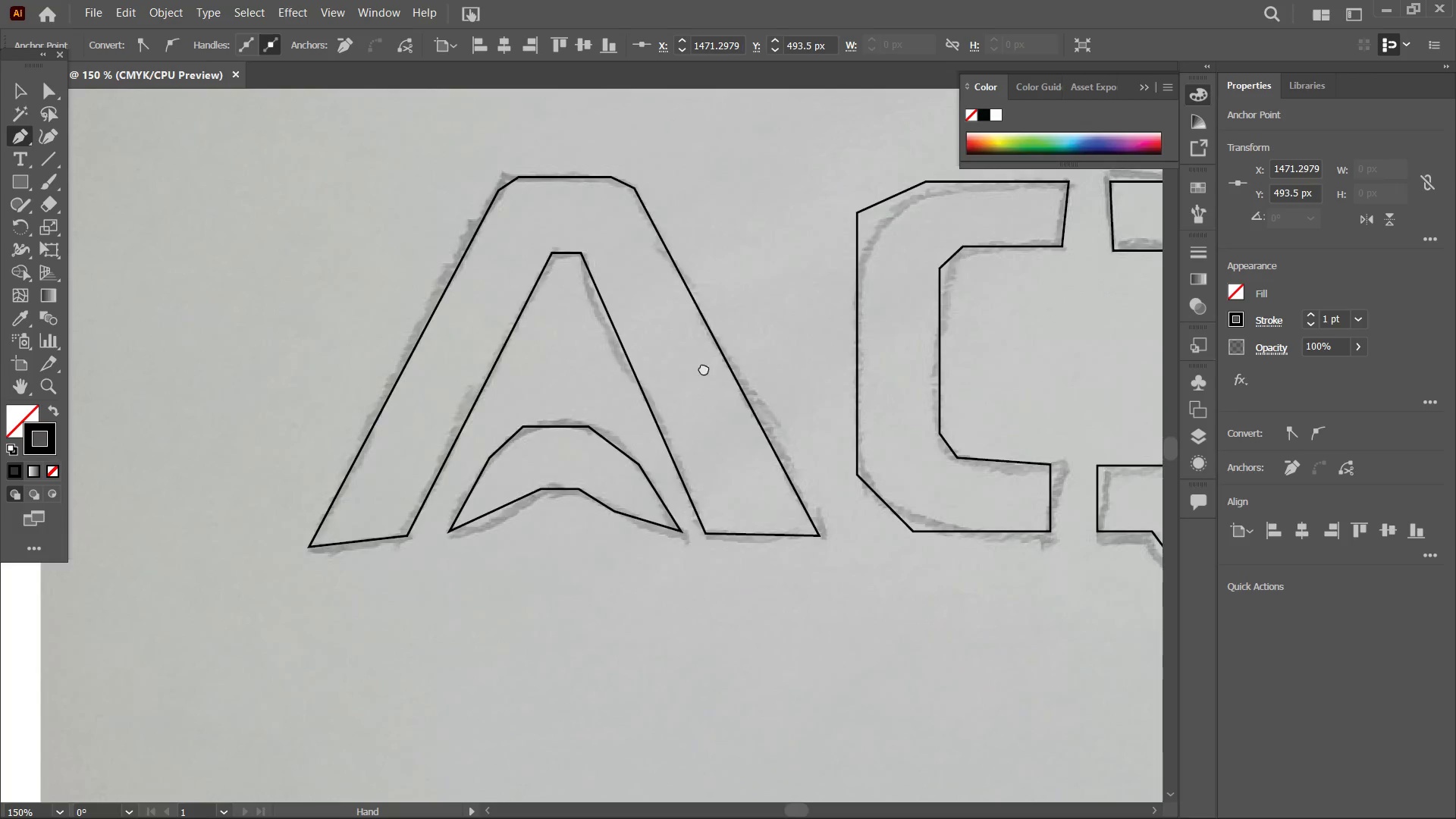 
left_click_drag(start_coordinate=[389, 393], to_coordinate=[997, 340])
 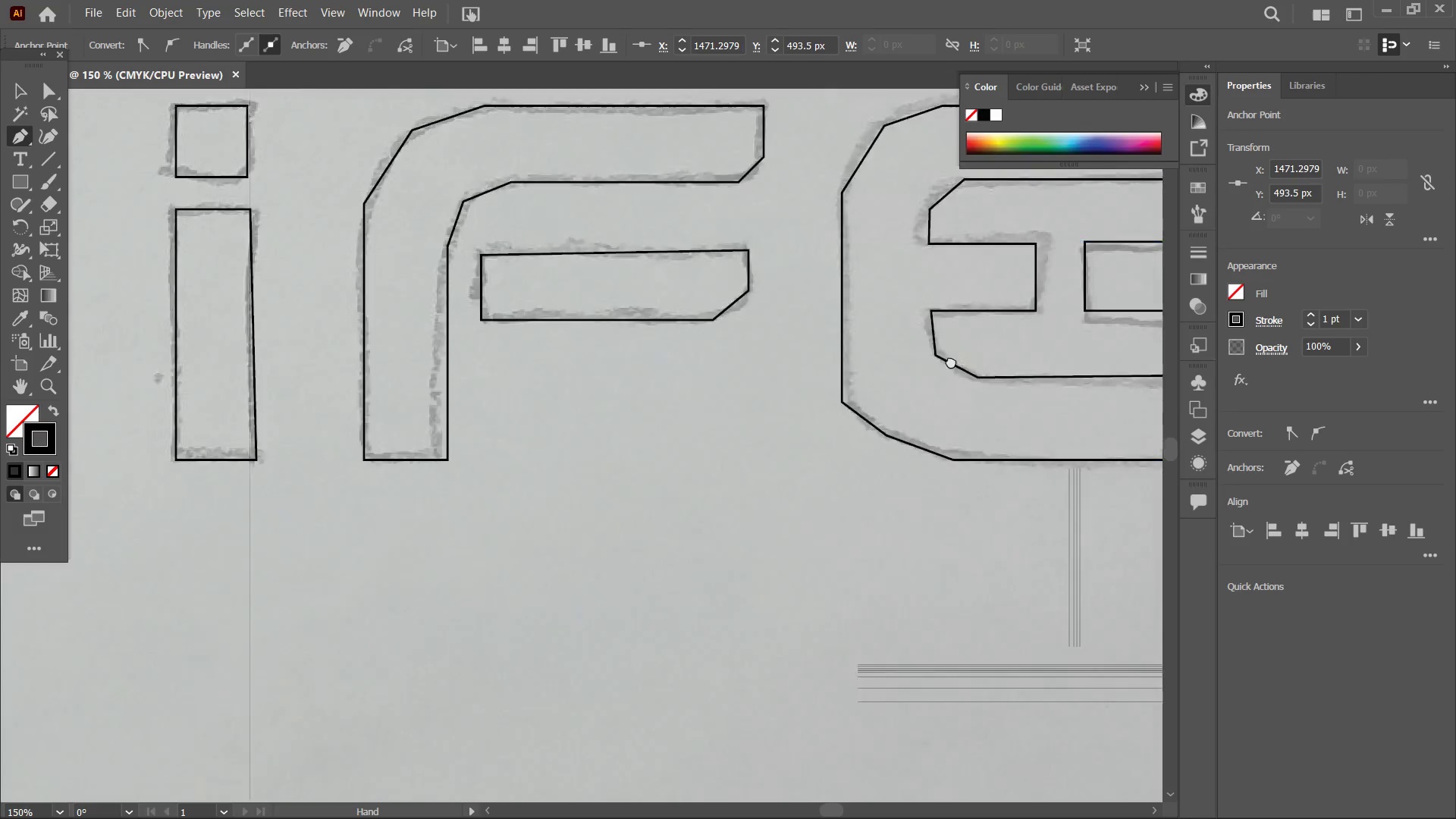 
left_click_drag(start_coordinate=[551, 372], to_coordinate=[1002, 356])
 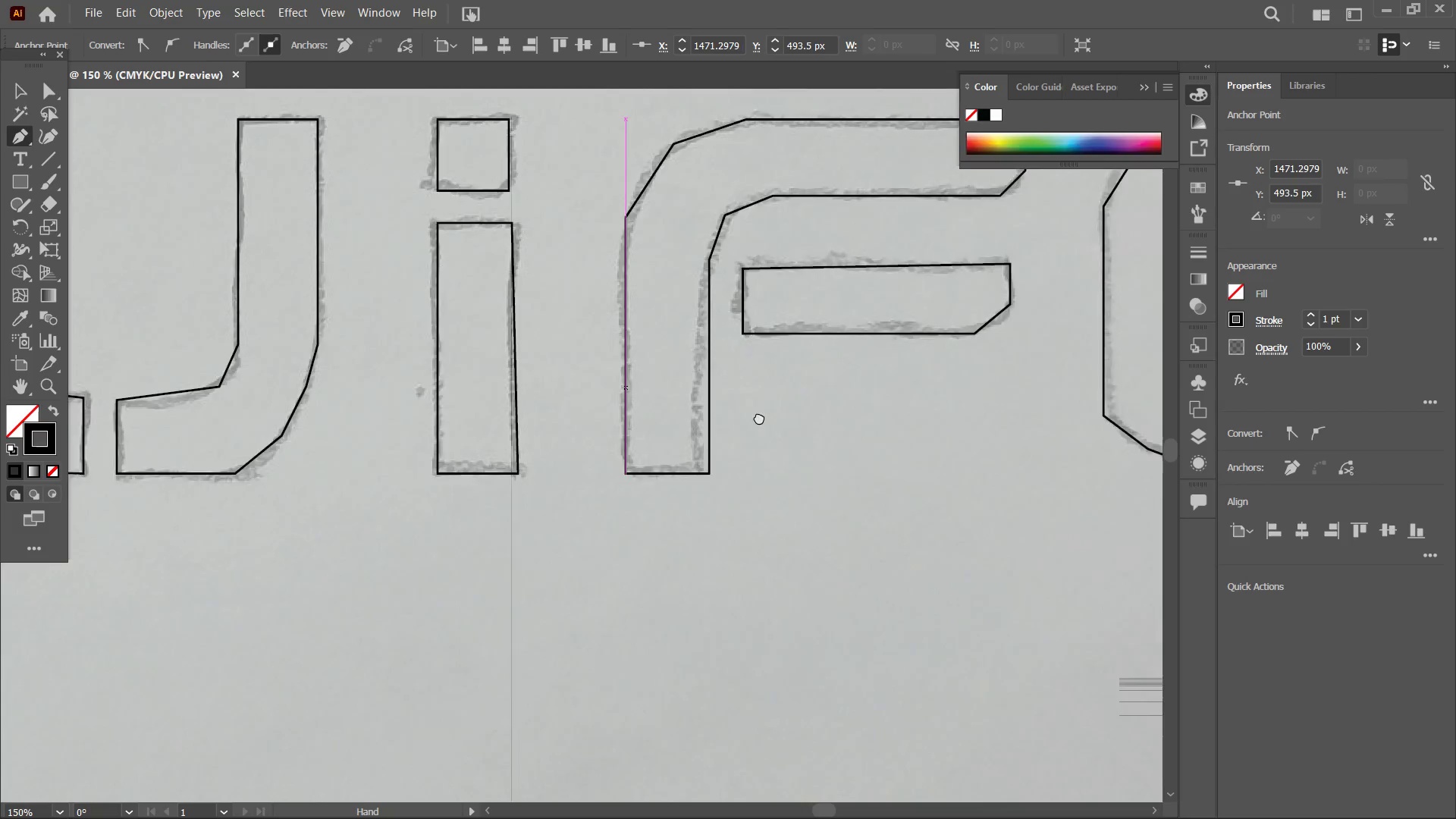 
left_click_drag(start_coordinate=[593, 370], to_coordinate=[1206, 406])
 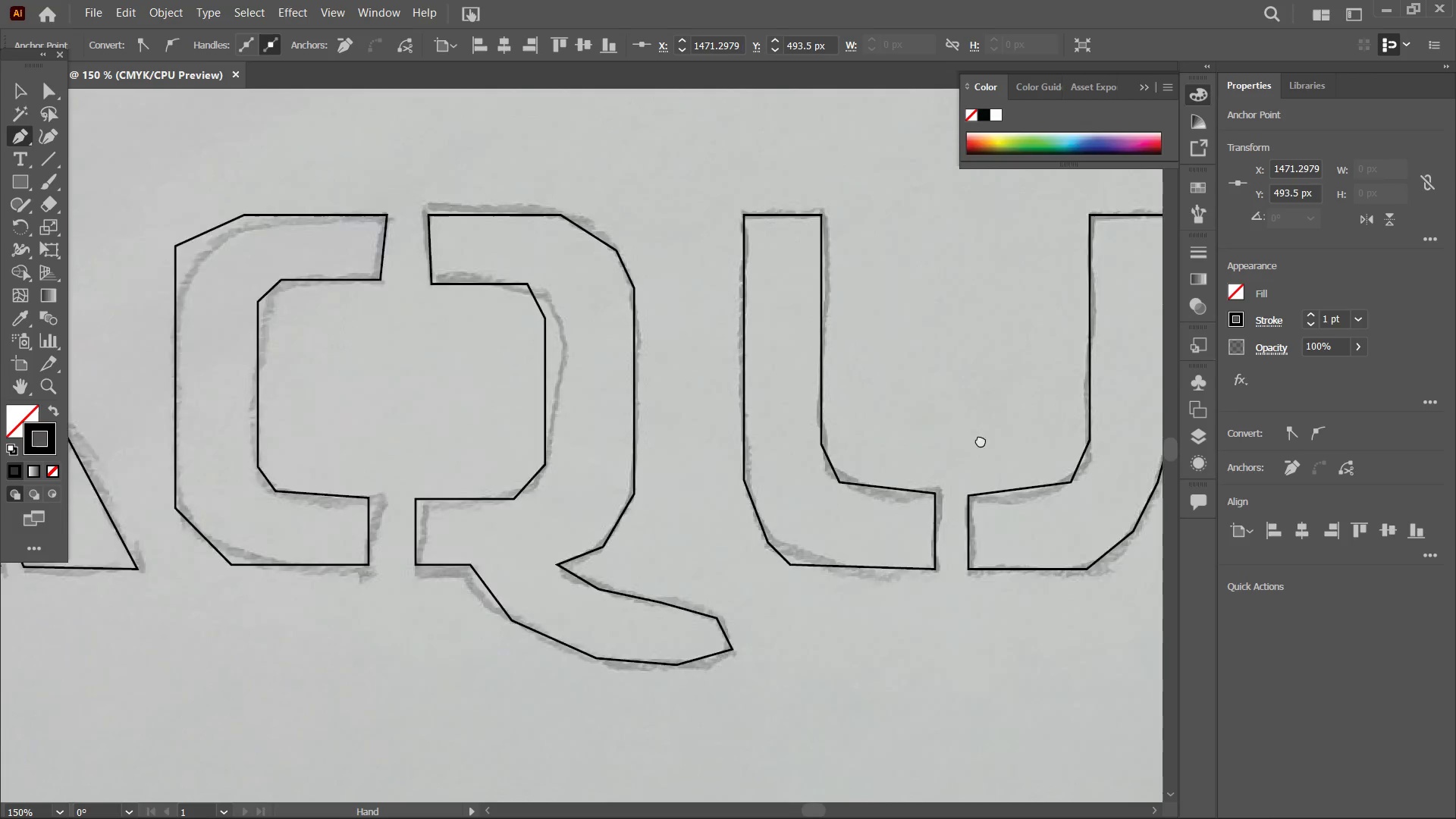 
left_click_drag(start_coordinate=[603, 346], to_coordinate=[1068, 434])
 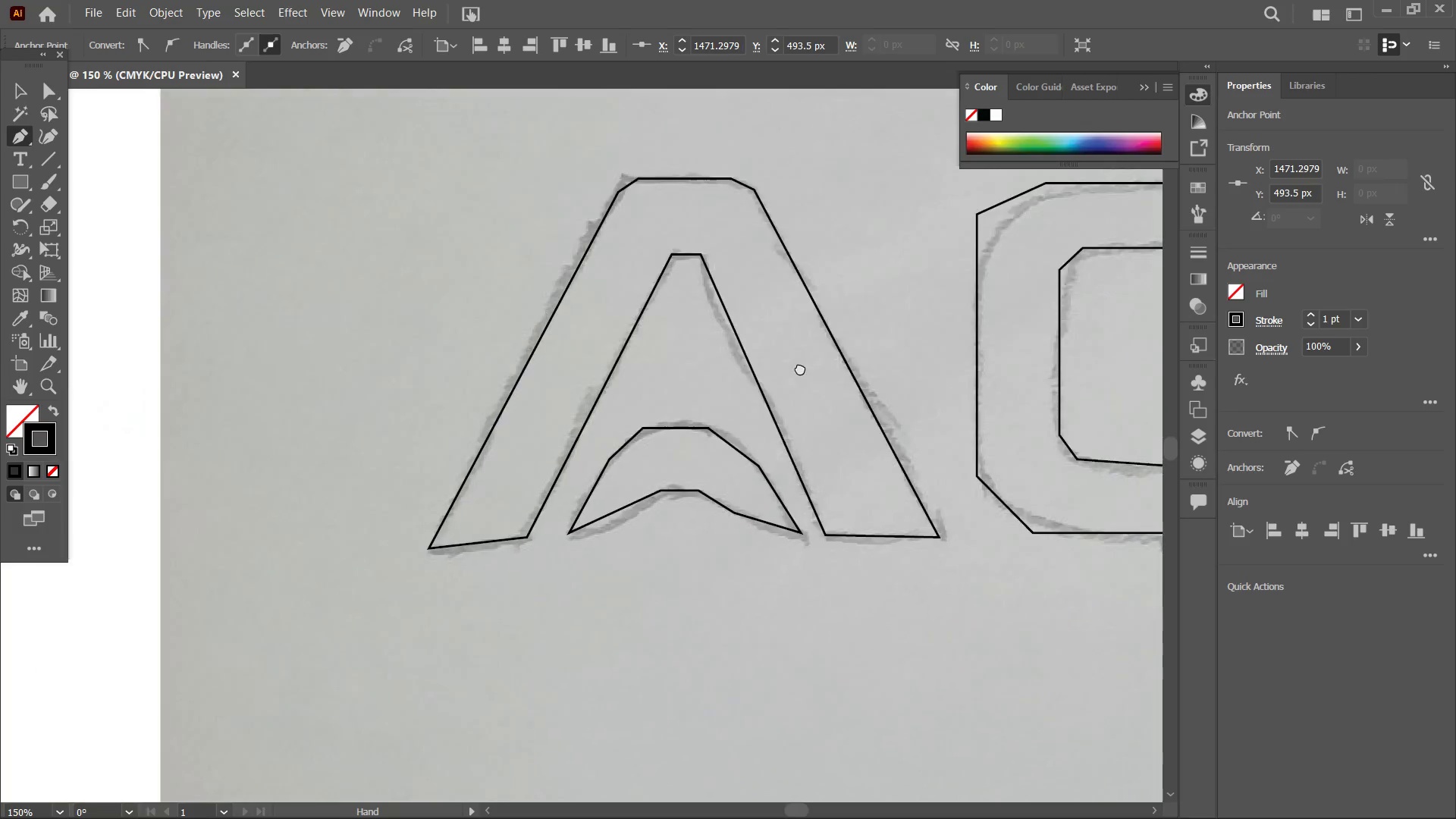 
hold_key(key=Space, duration=1.38)
 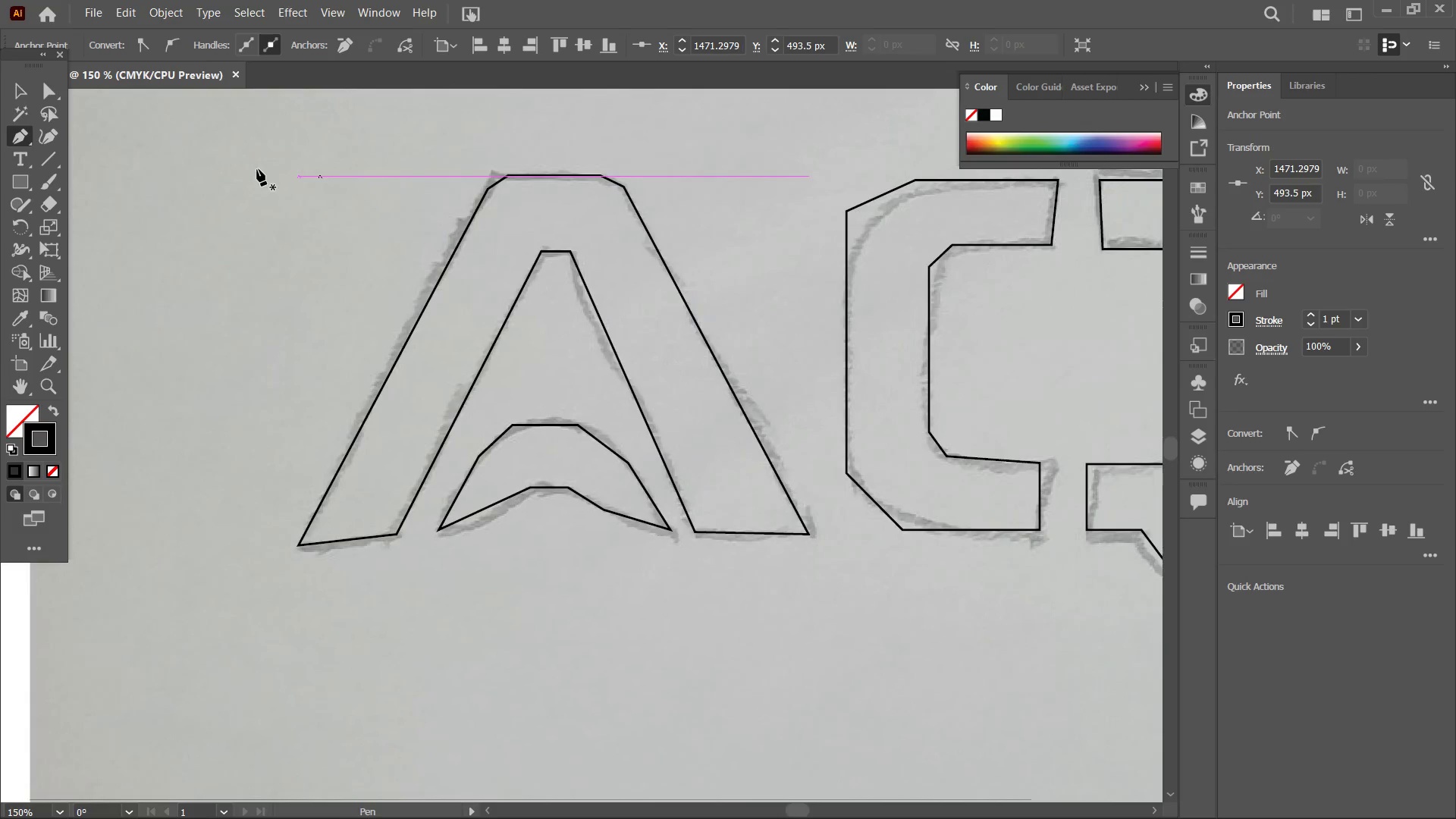 
left_click_drag(start_coordinate=[604, 402], to_coordinate=[1099, 362])
 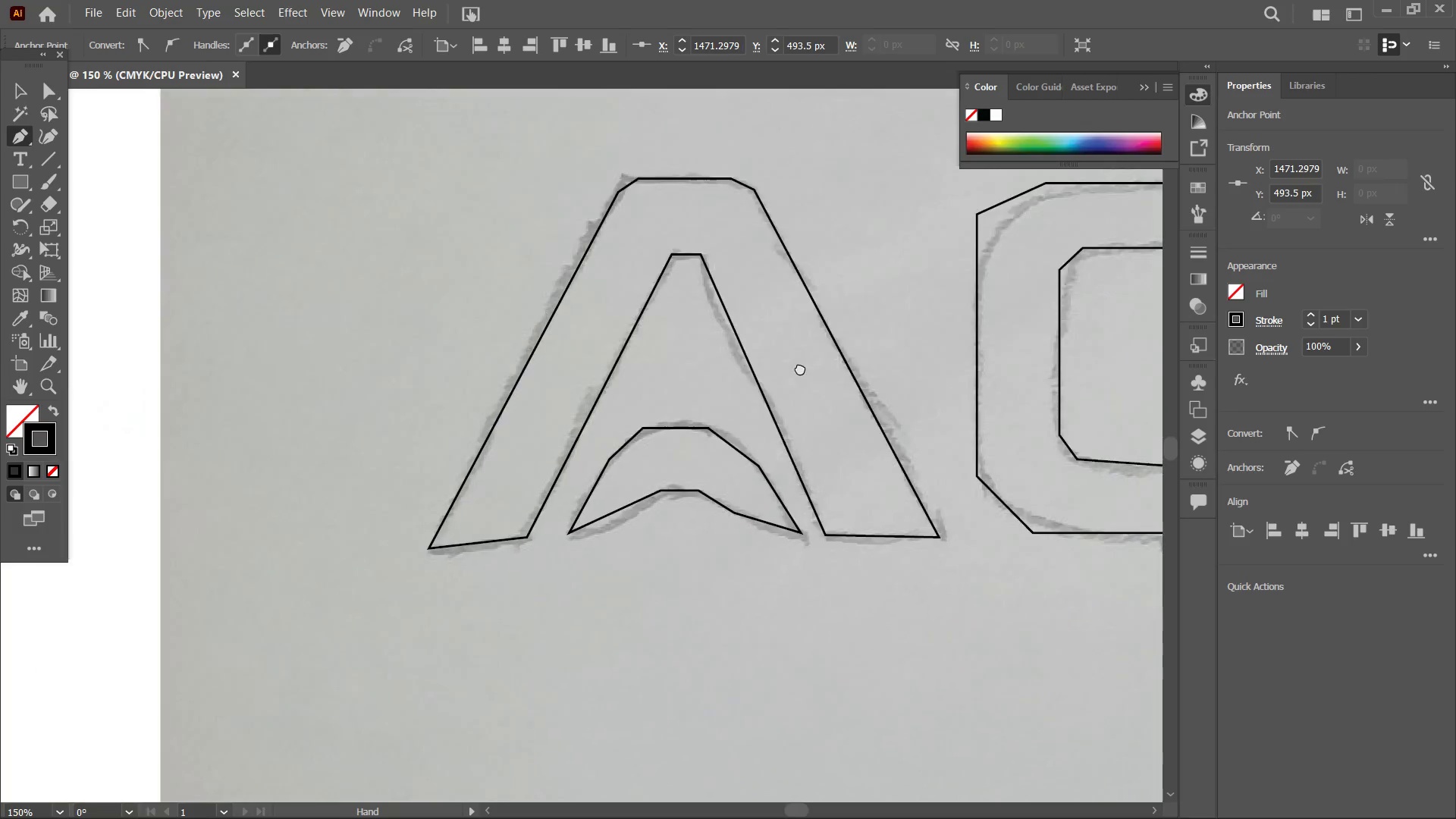 
left_click_drag(start_coordinate=[679, 366], to_coordinate=[669, 364])
 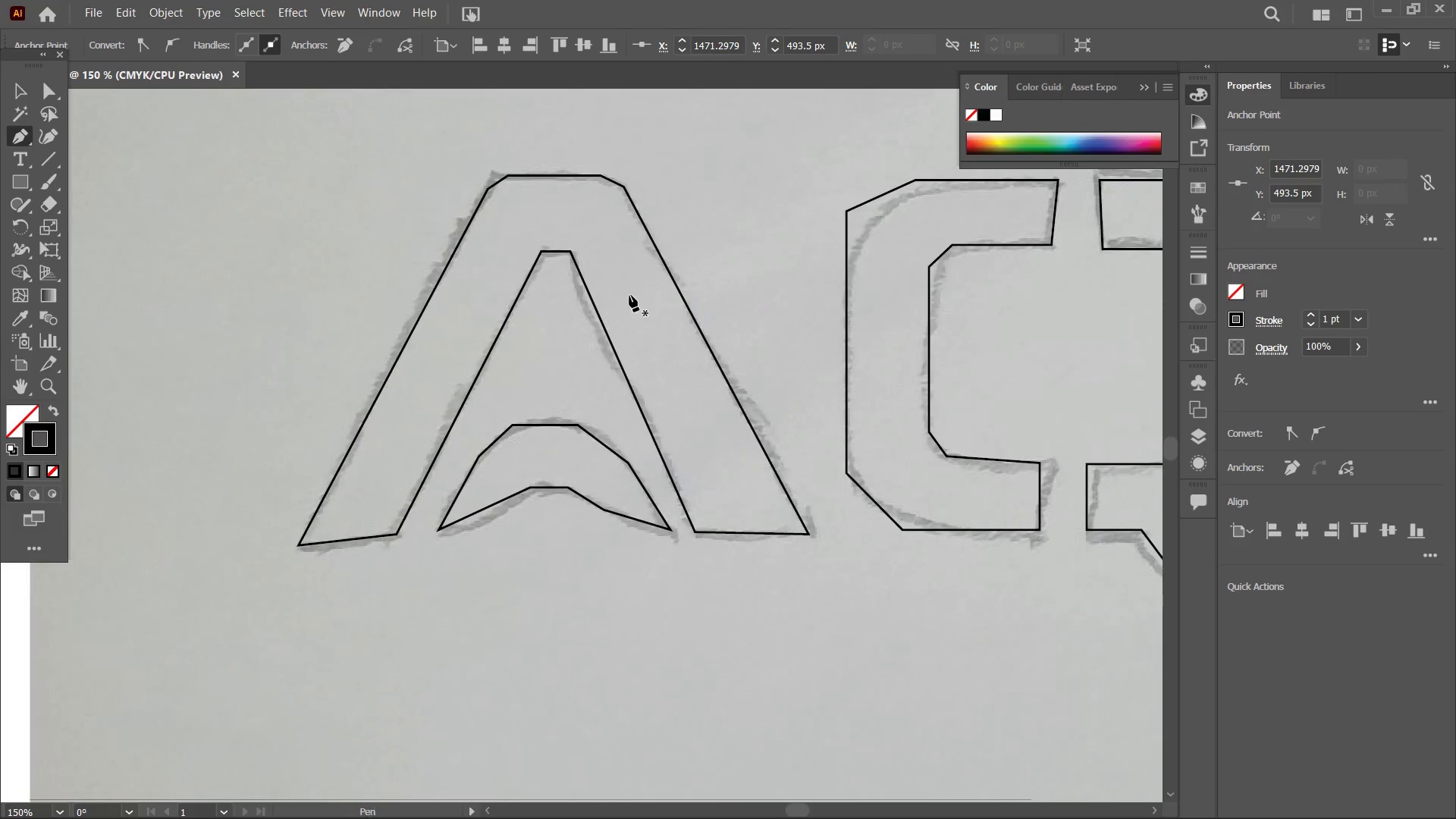 
hold_key(key=Space, duration=9.52)
 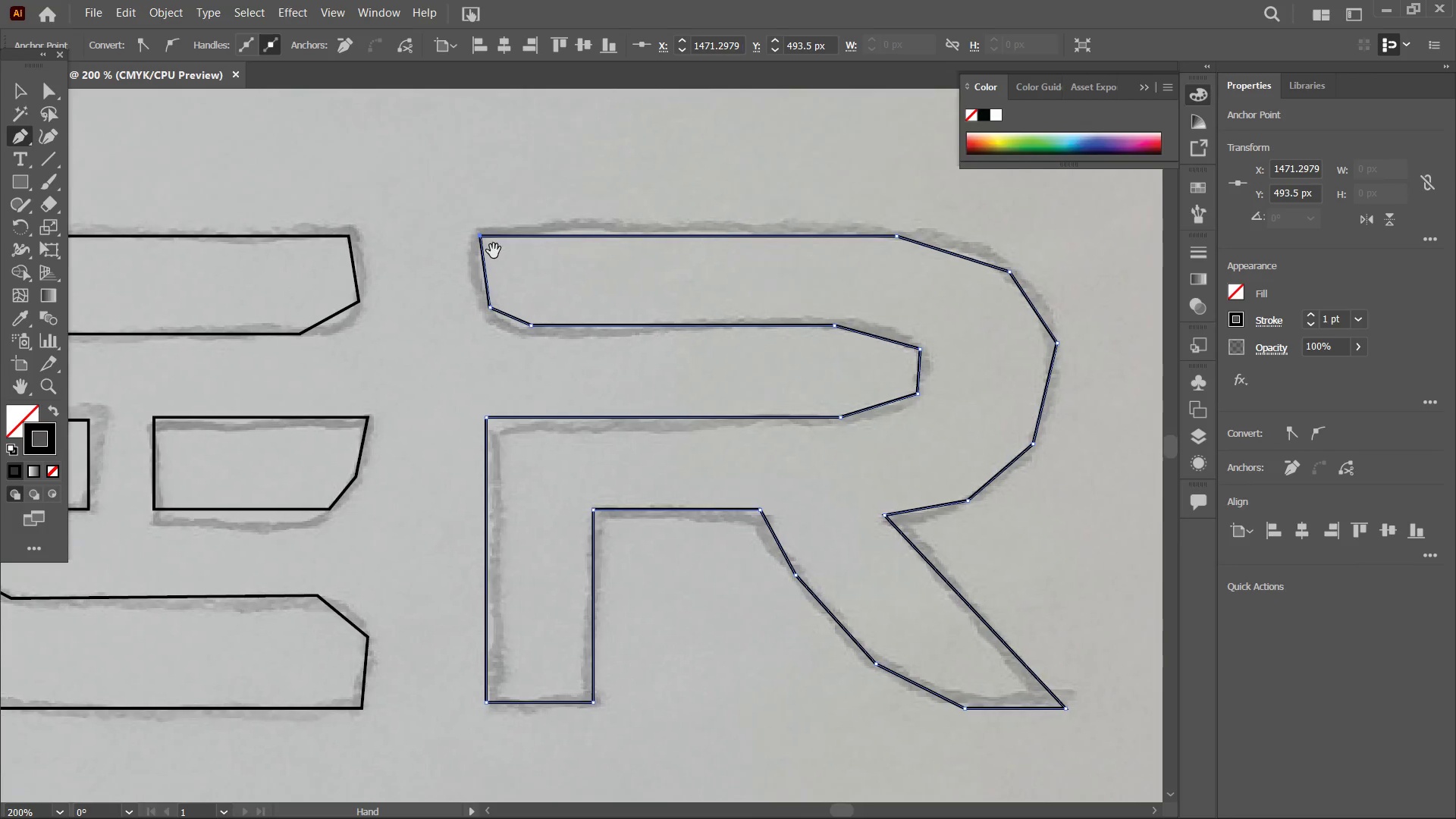 
left_click([1090, 797])